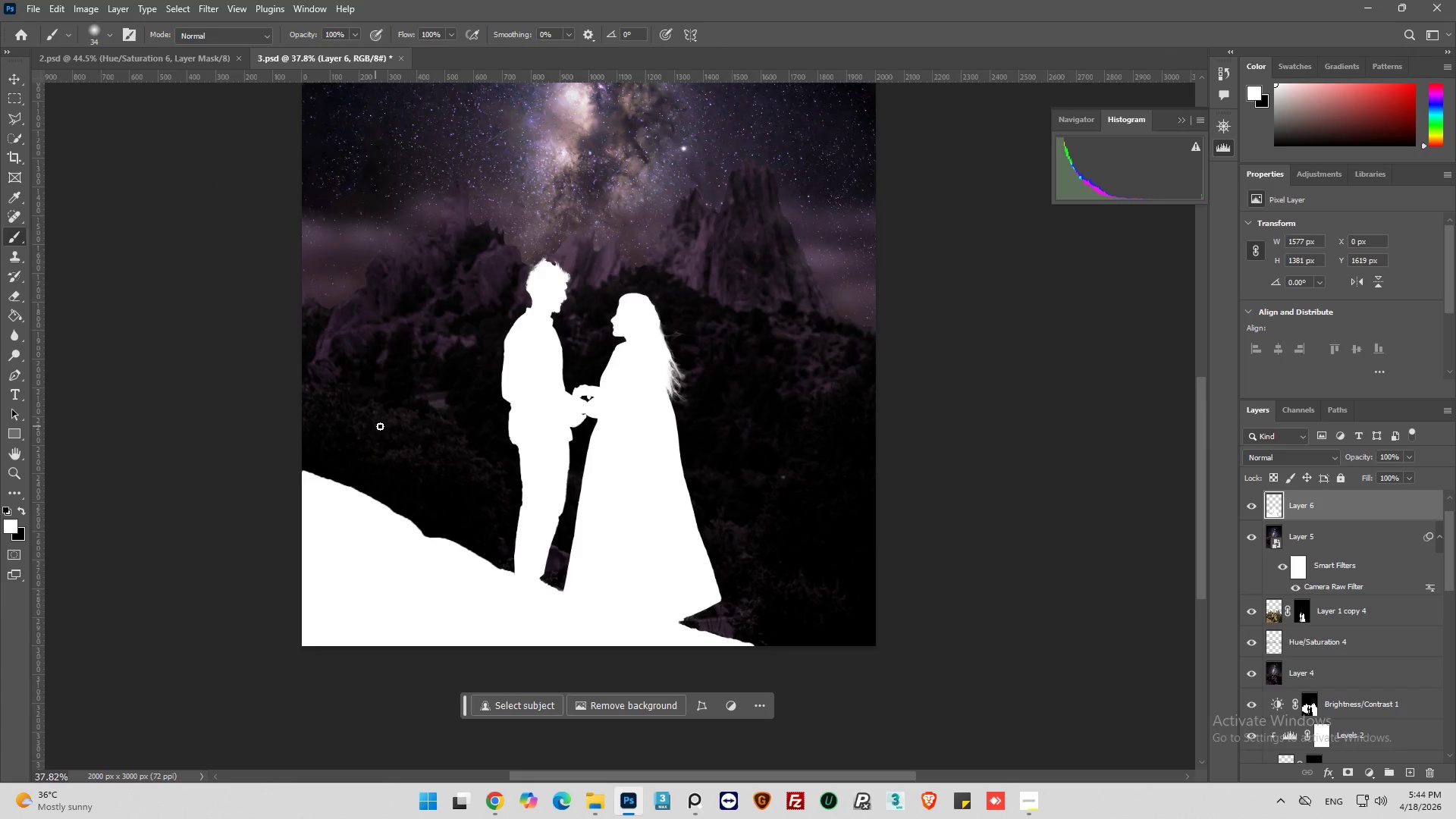 
hold_key(key=AltLeft, duration=0.31)
 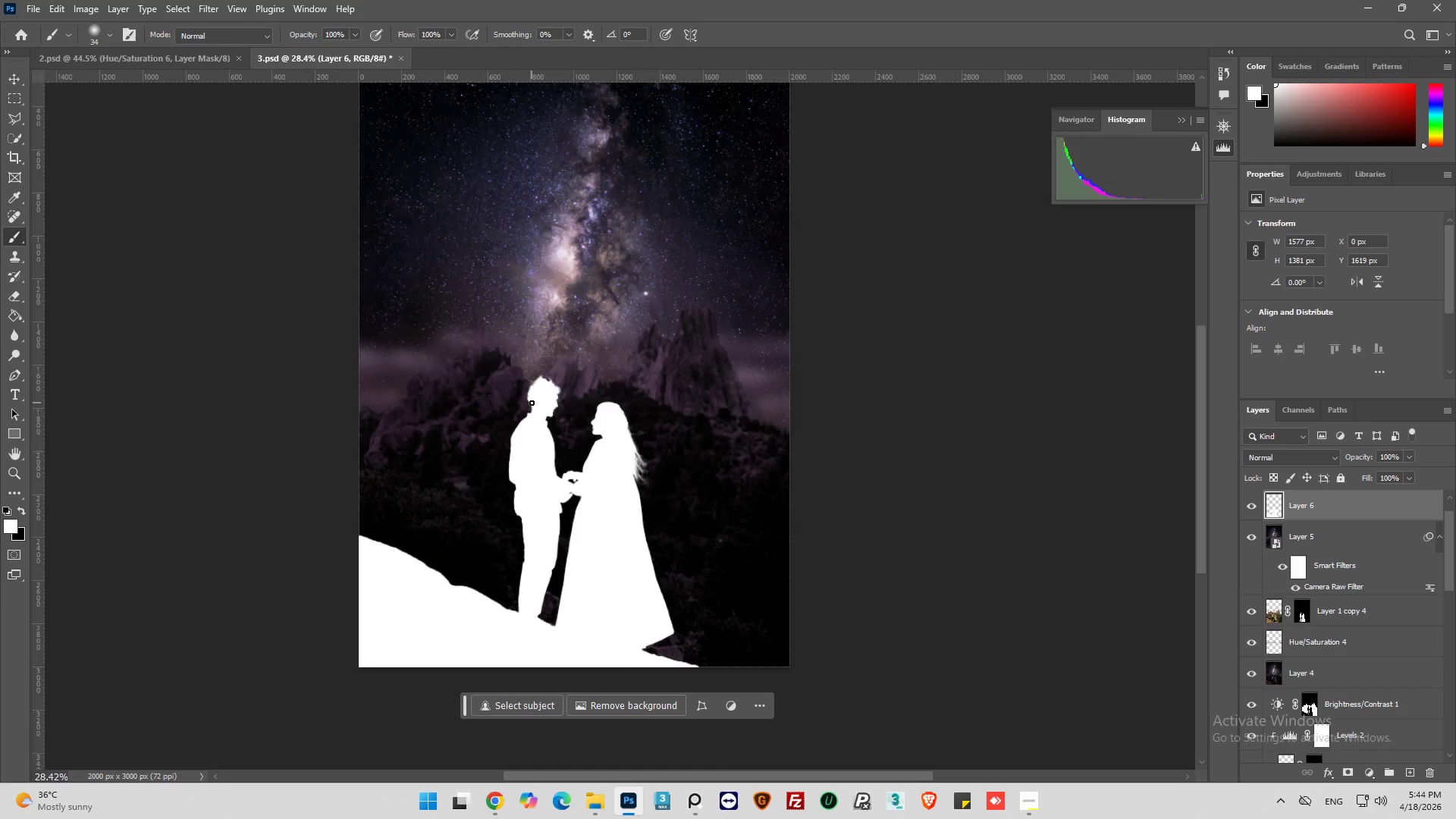 
scroll: coordinate [539, 396], scroll_direction: up, amount: 3.0
 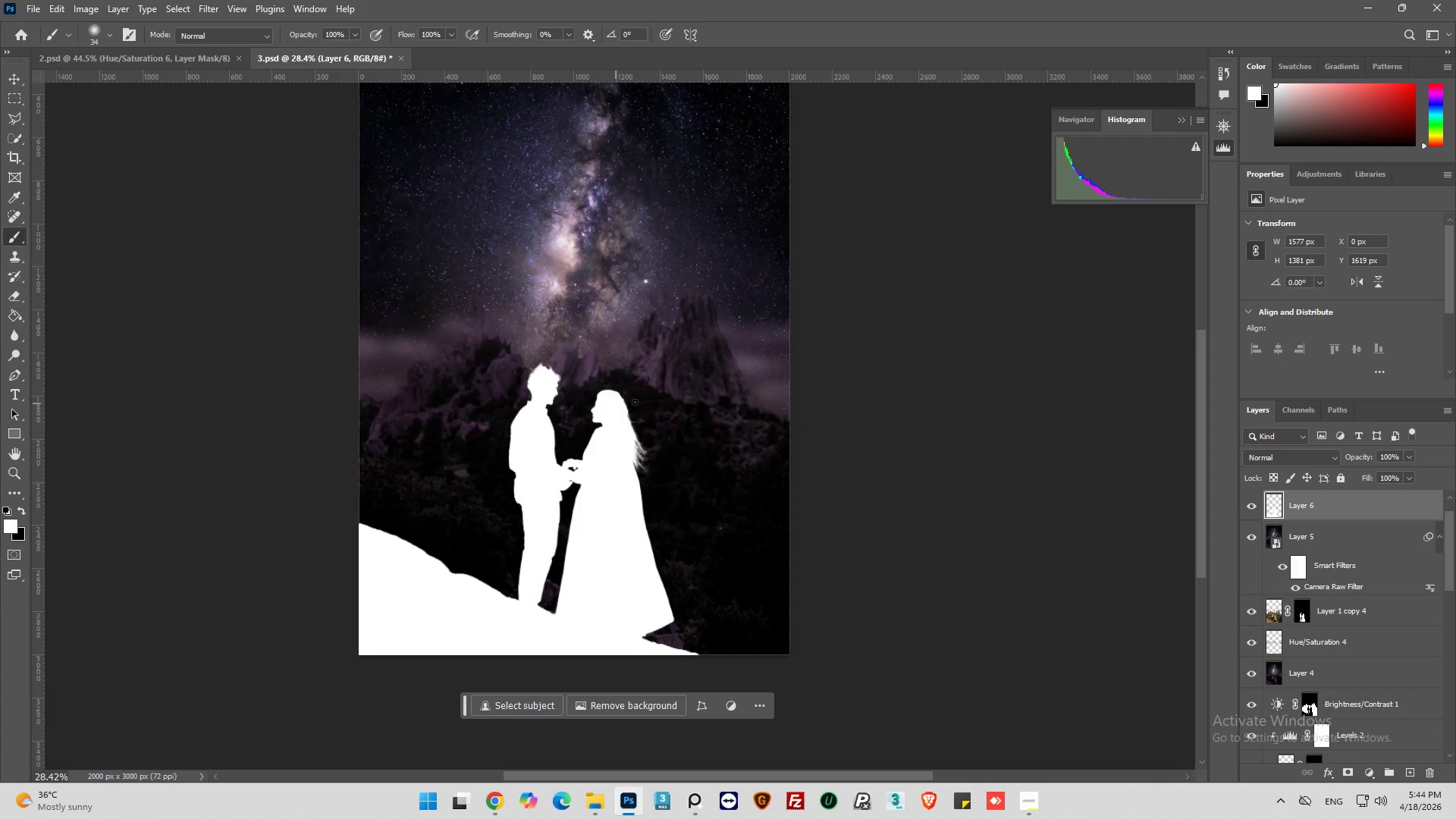 
scroll: coordinate [641, 402], scroll_direction: down, amount: 1.0
 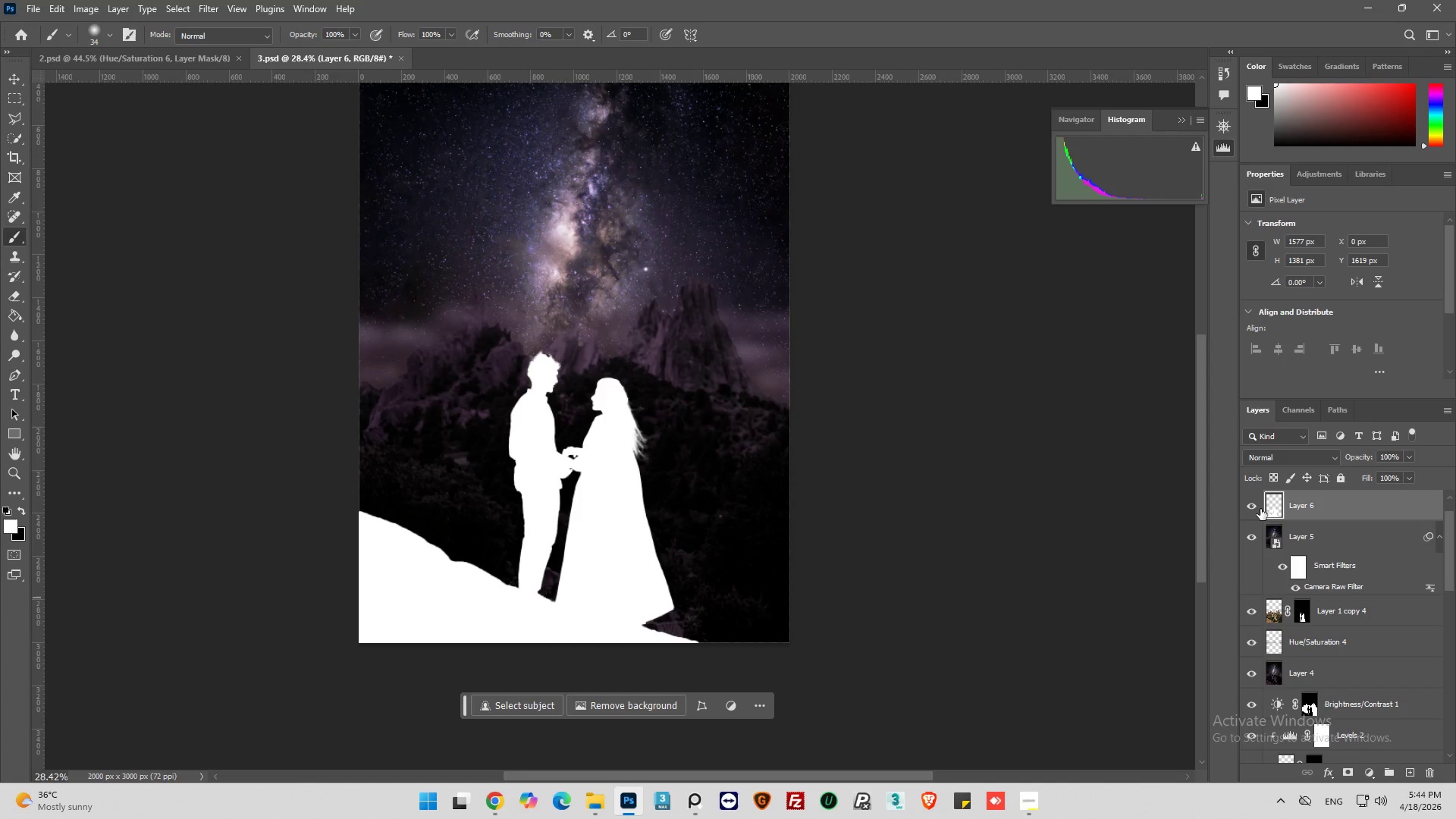 
hold_key(key=ControlLeft, duration=0.42)
left_click([1266, 511])
 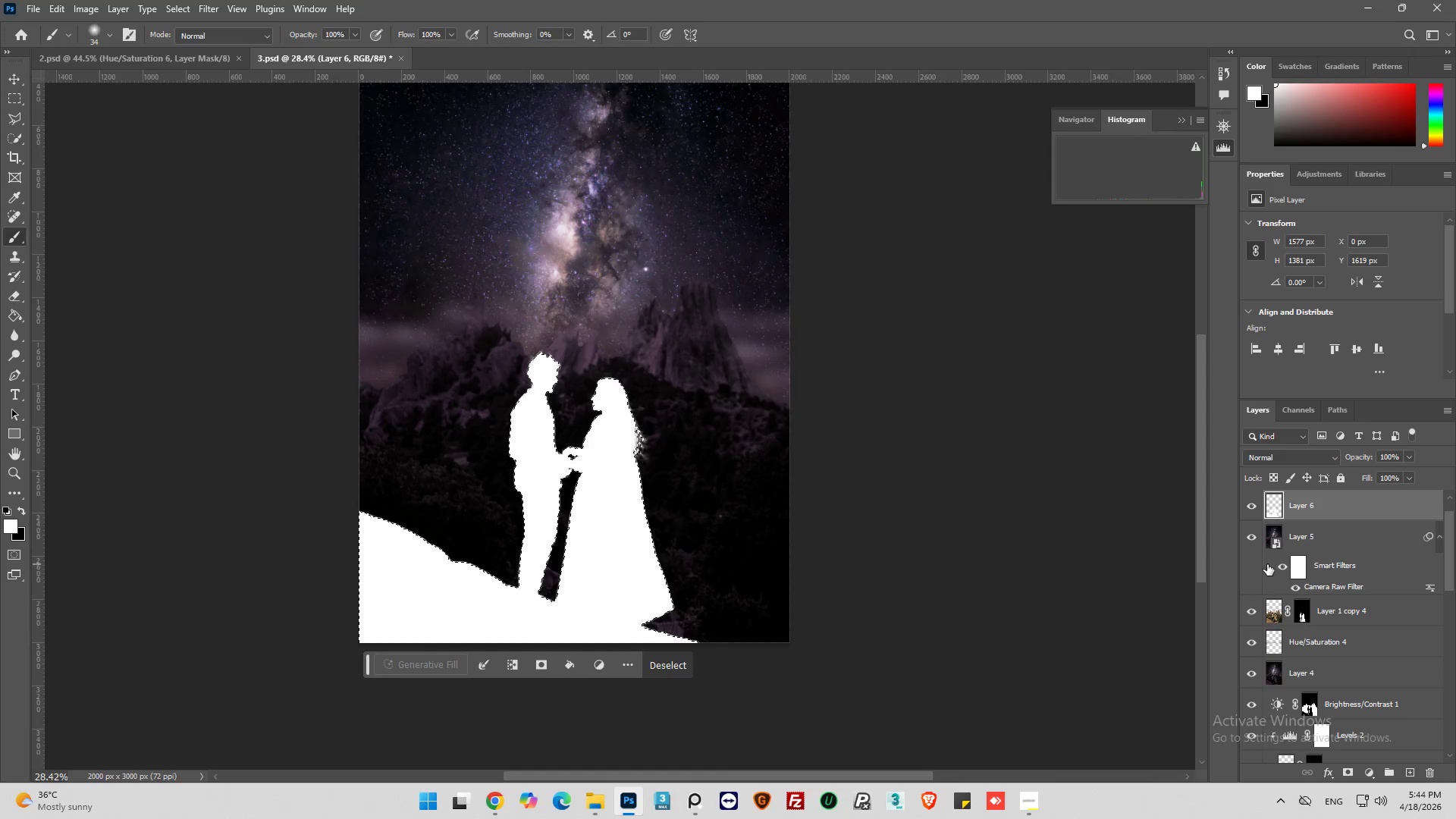 
left_click([1275, 538])
 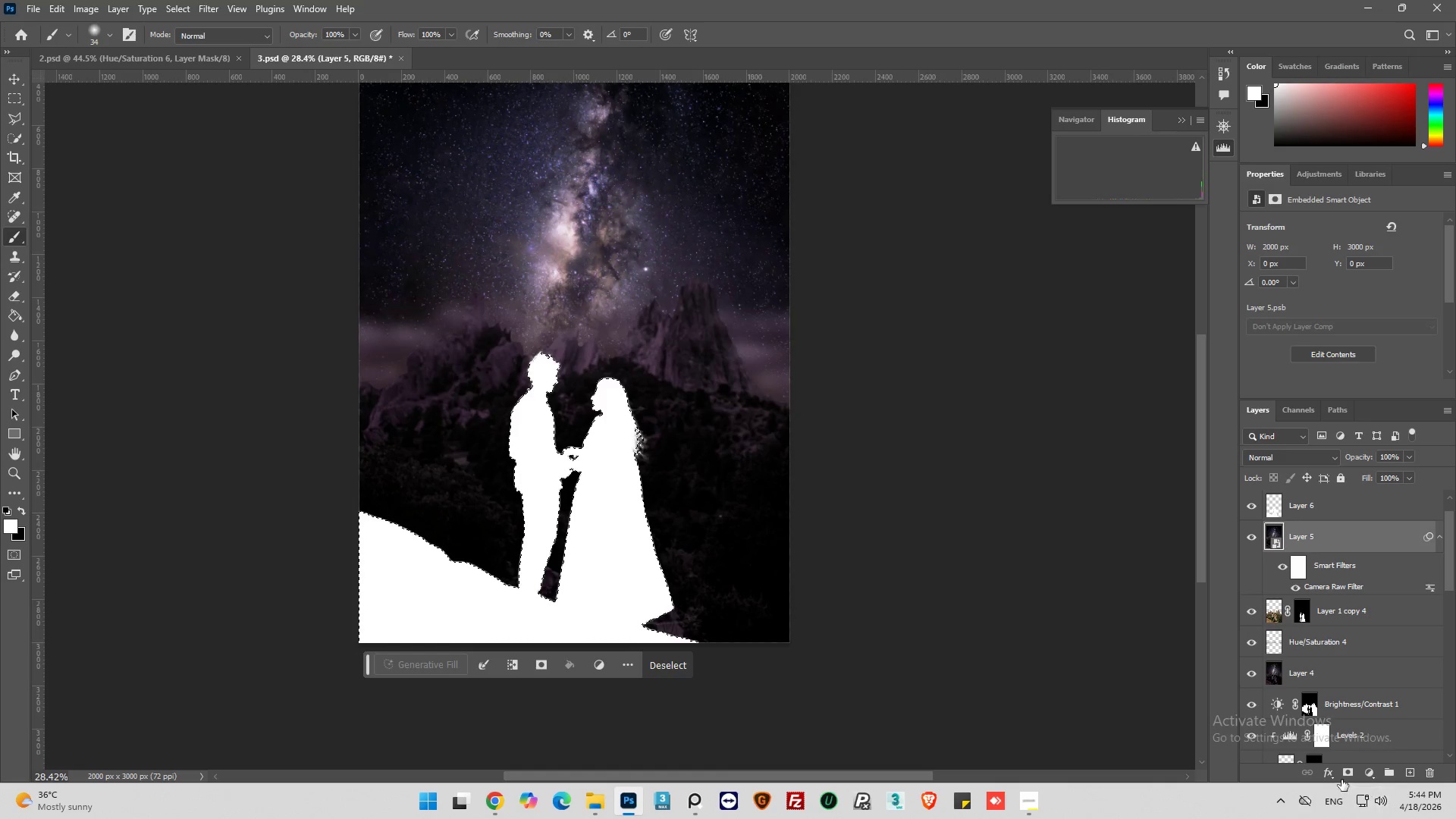 
left_click([1346, 774])
 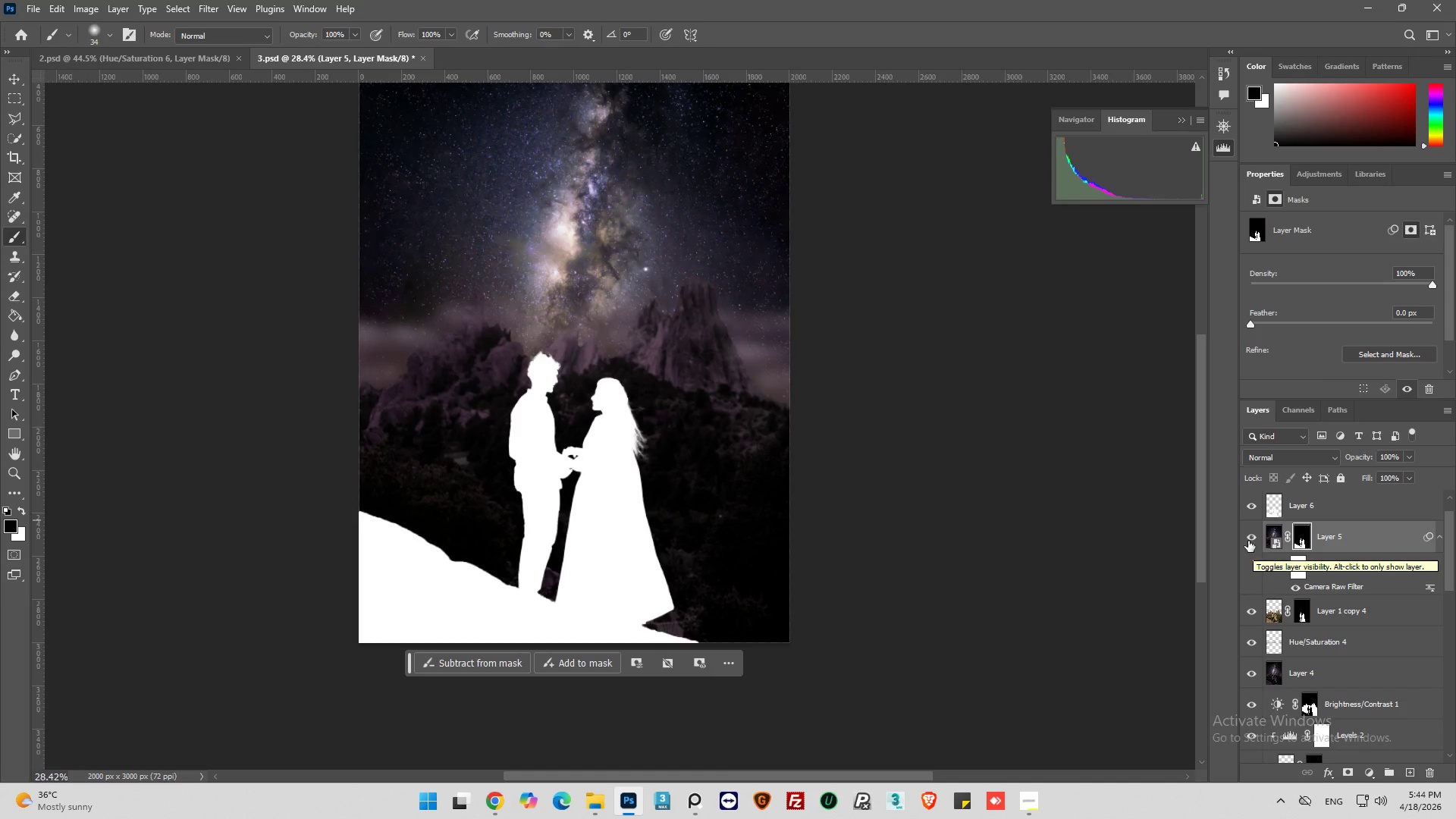 
wait(12.11)
 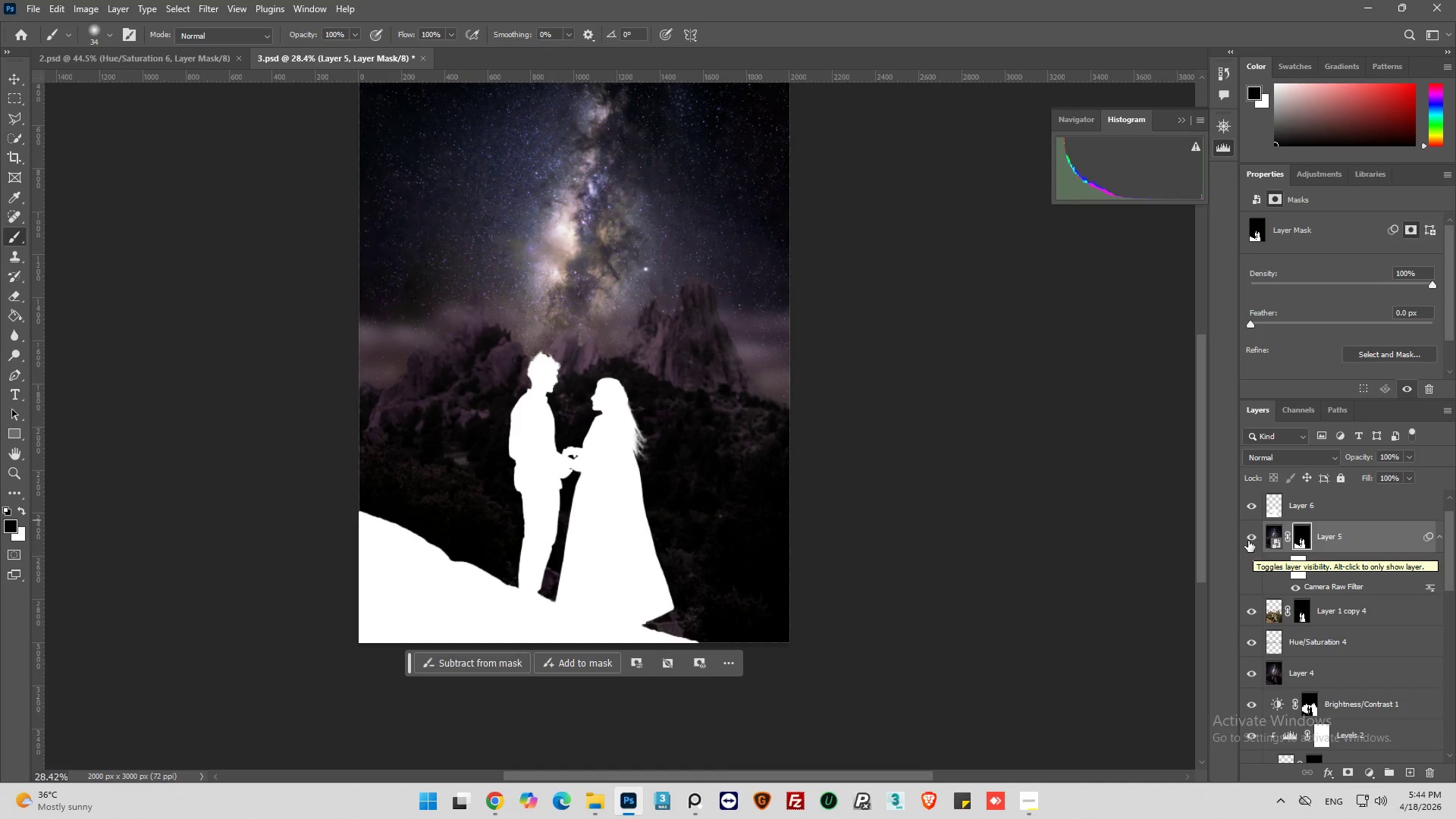 
scroll: coordinate [664, 469], scroll_direction: up, amount: 5.0
 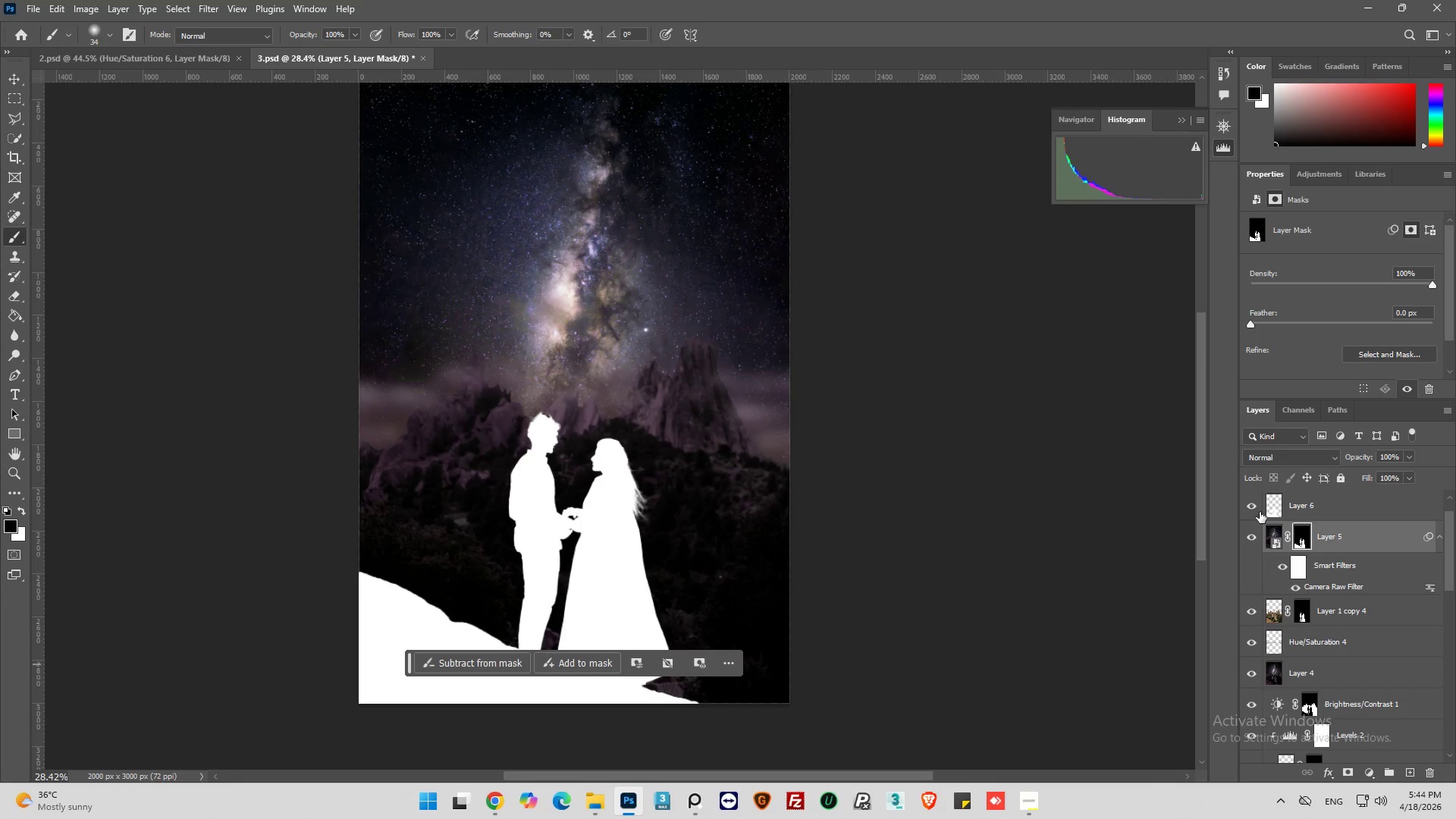 
left_click([1257, 507])
 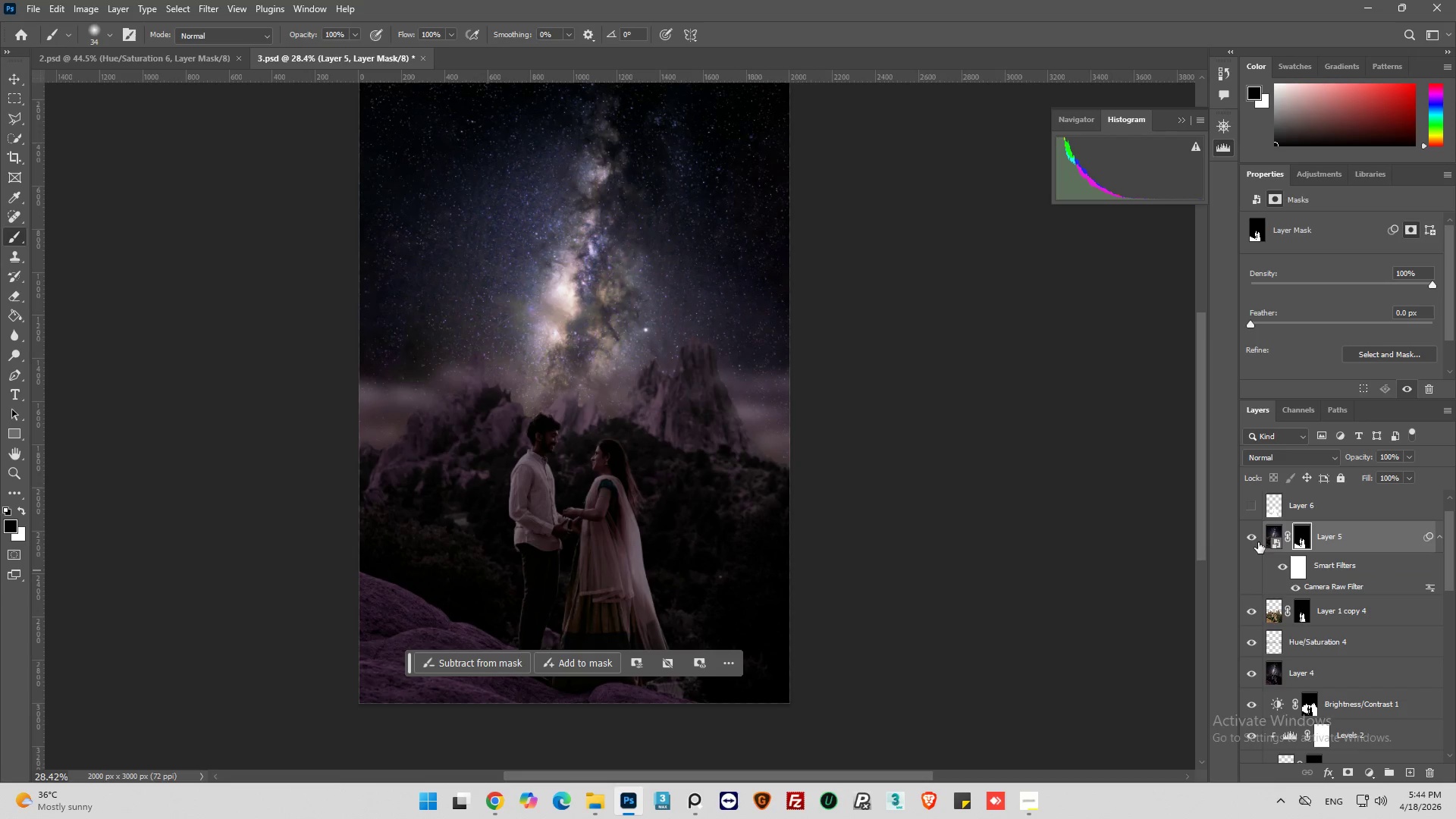 
left_click([1254, 541])
 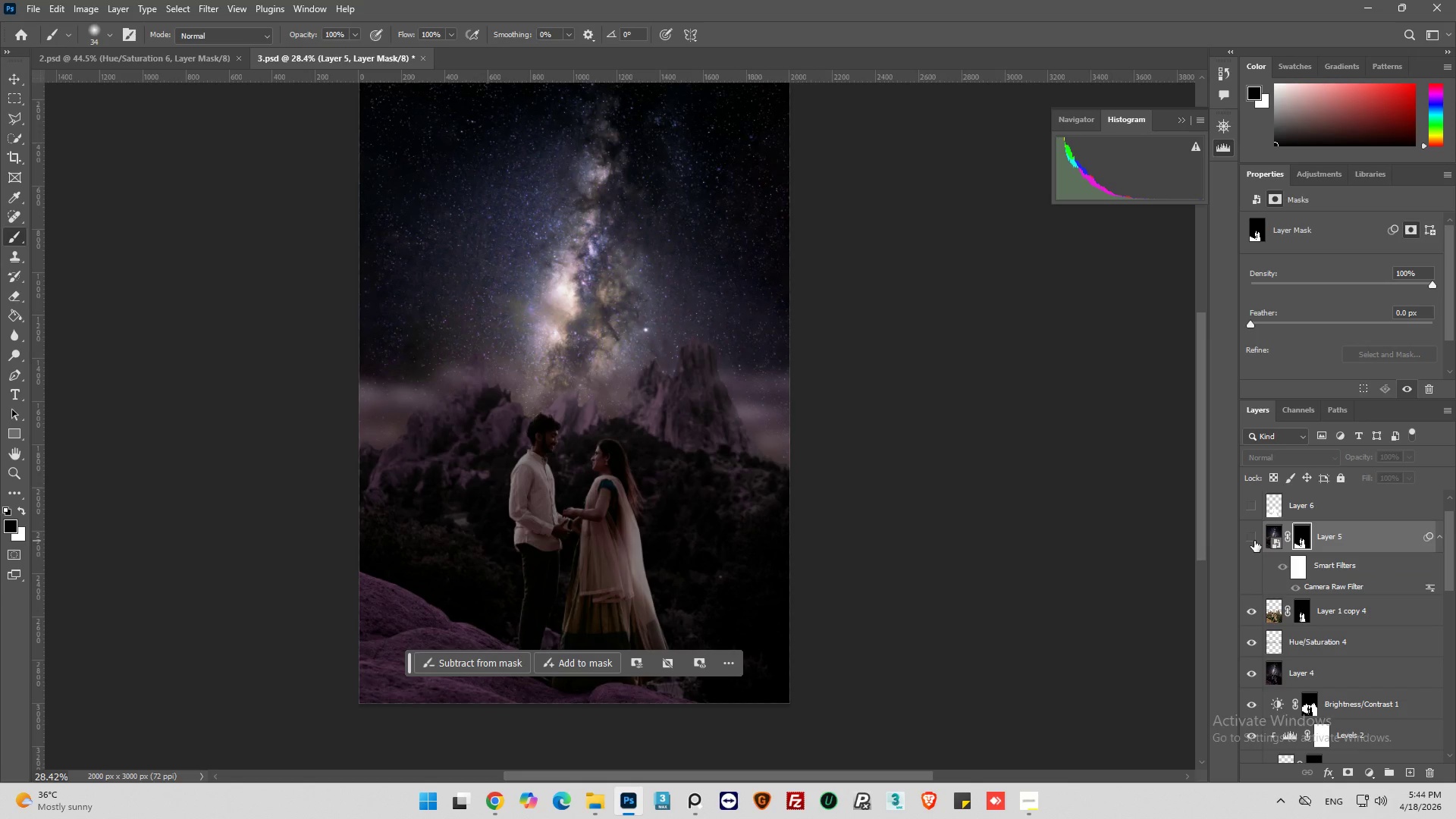 
left_click([1254, 541])
 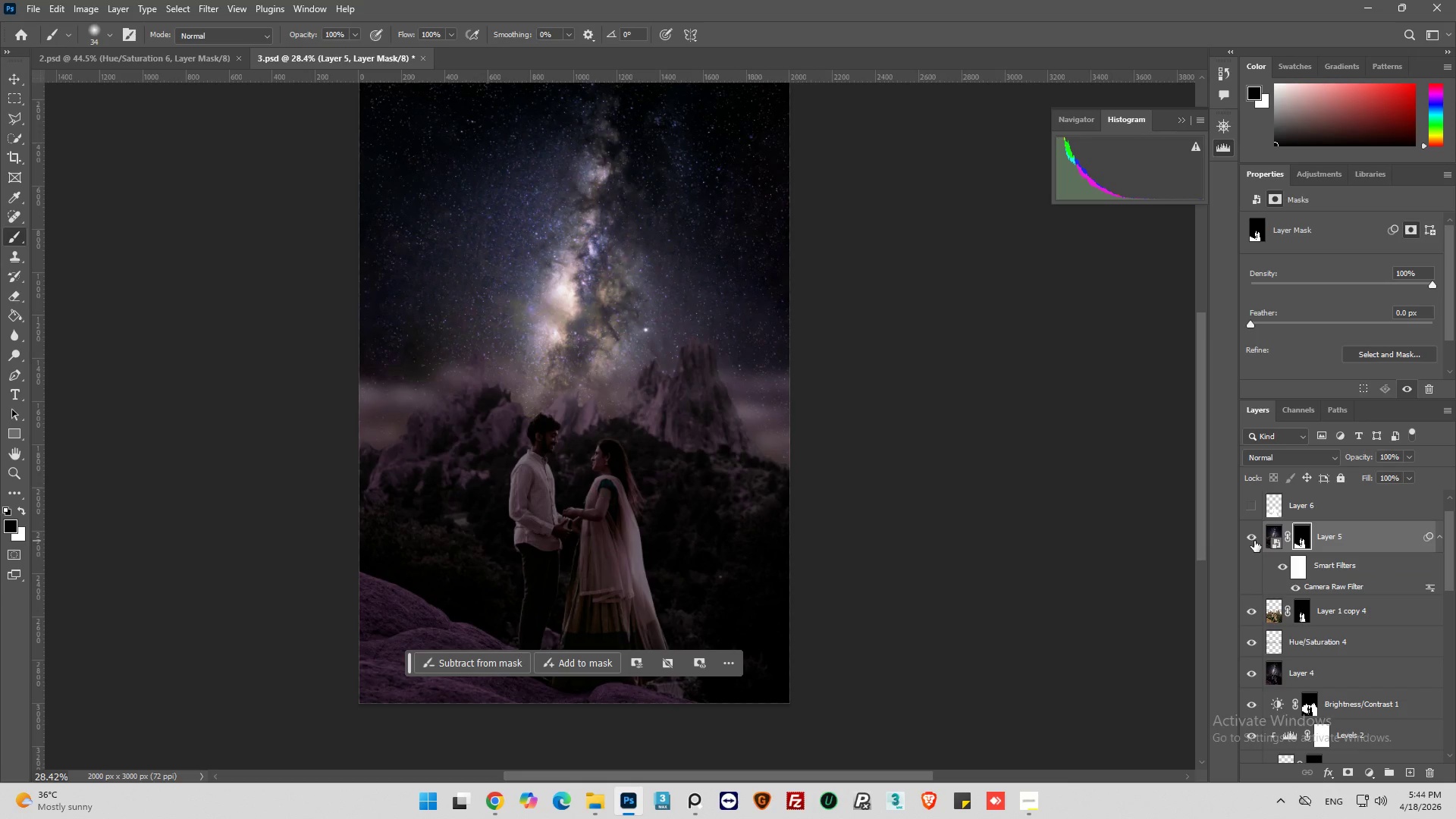 
left_click([1254, 541])
 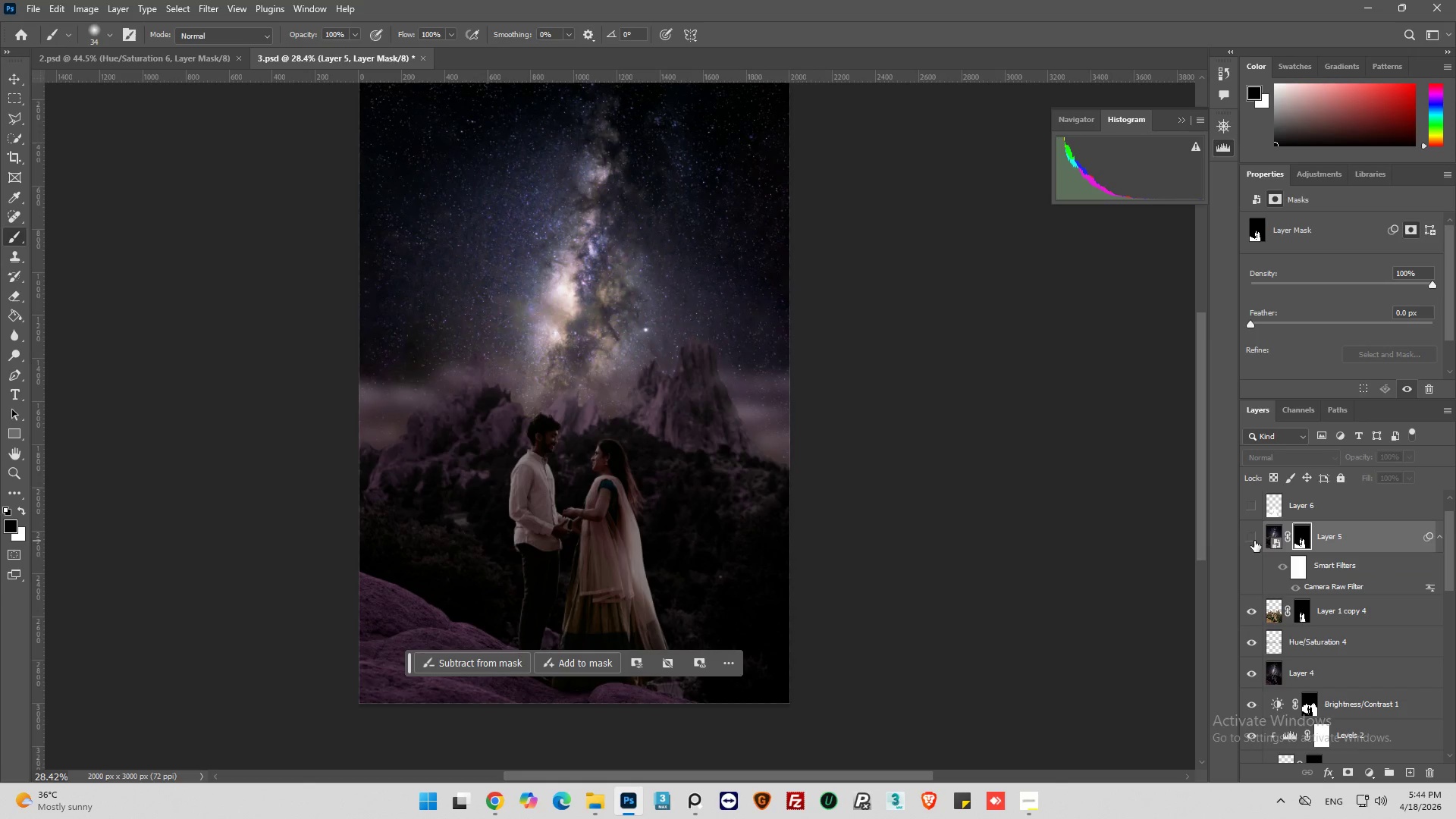 
left_click([1254, 541])
 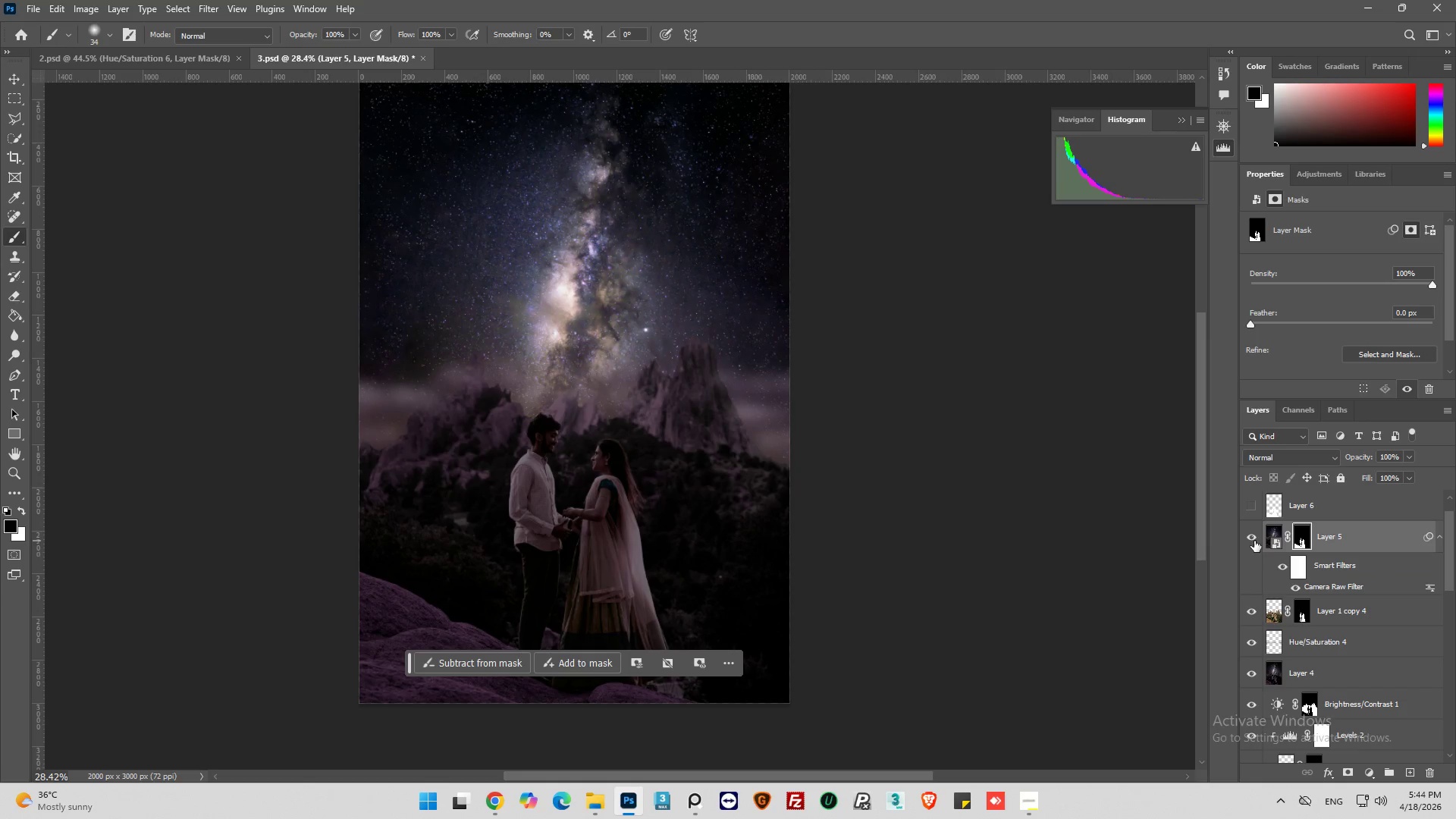 
left_click([1254, 541])
 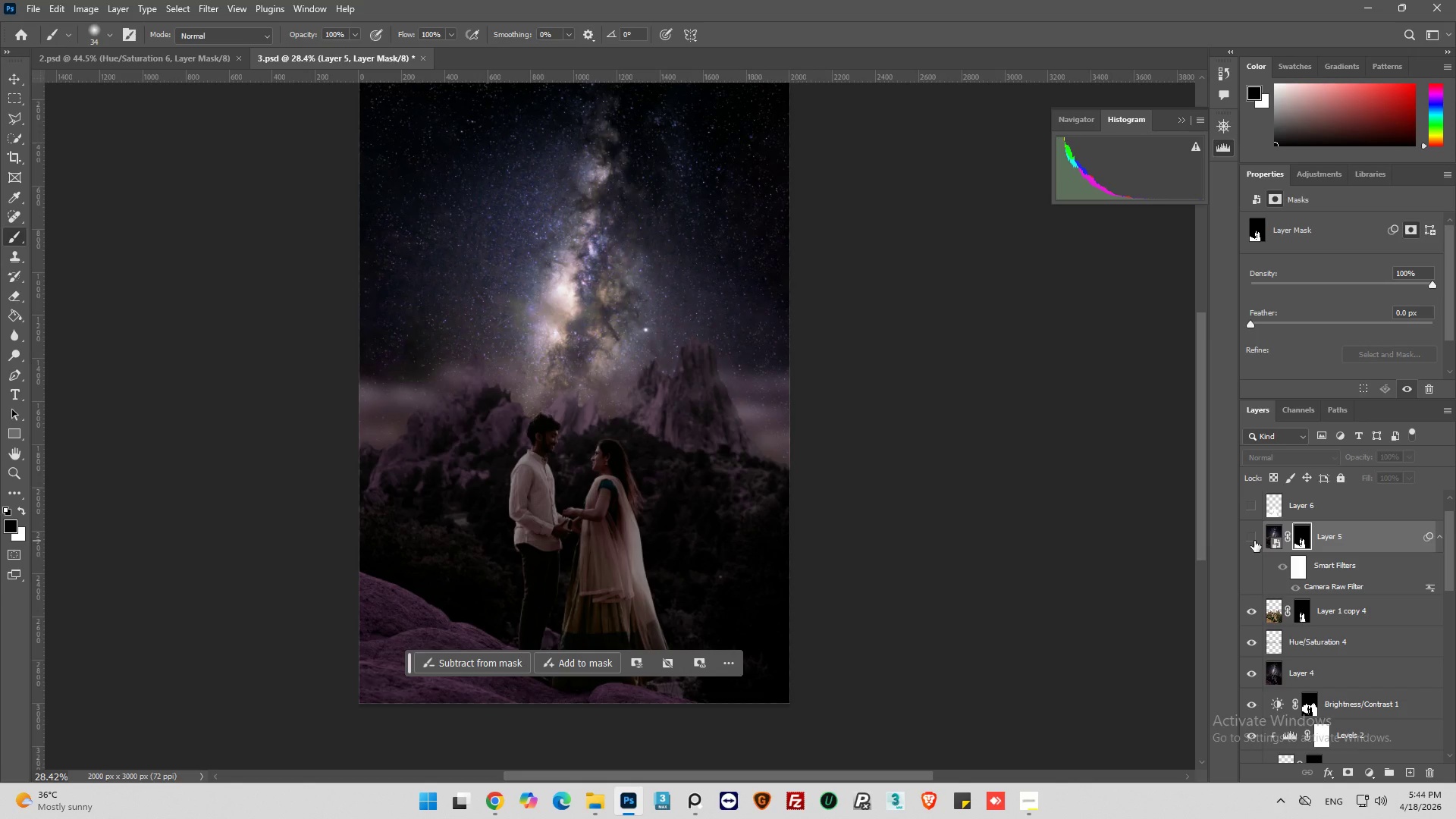 
left_click([1254, 541])
 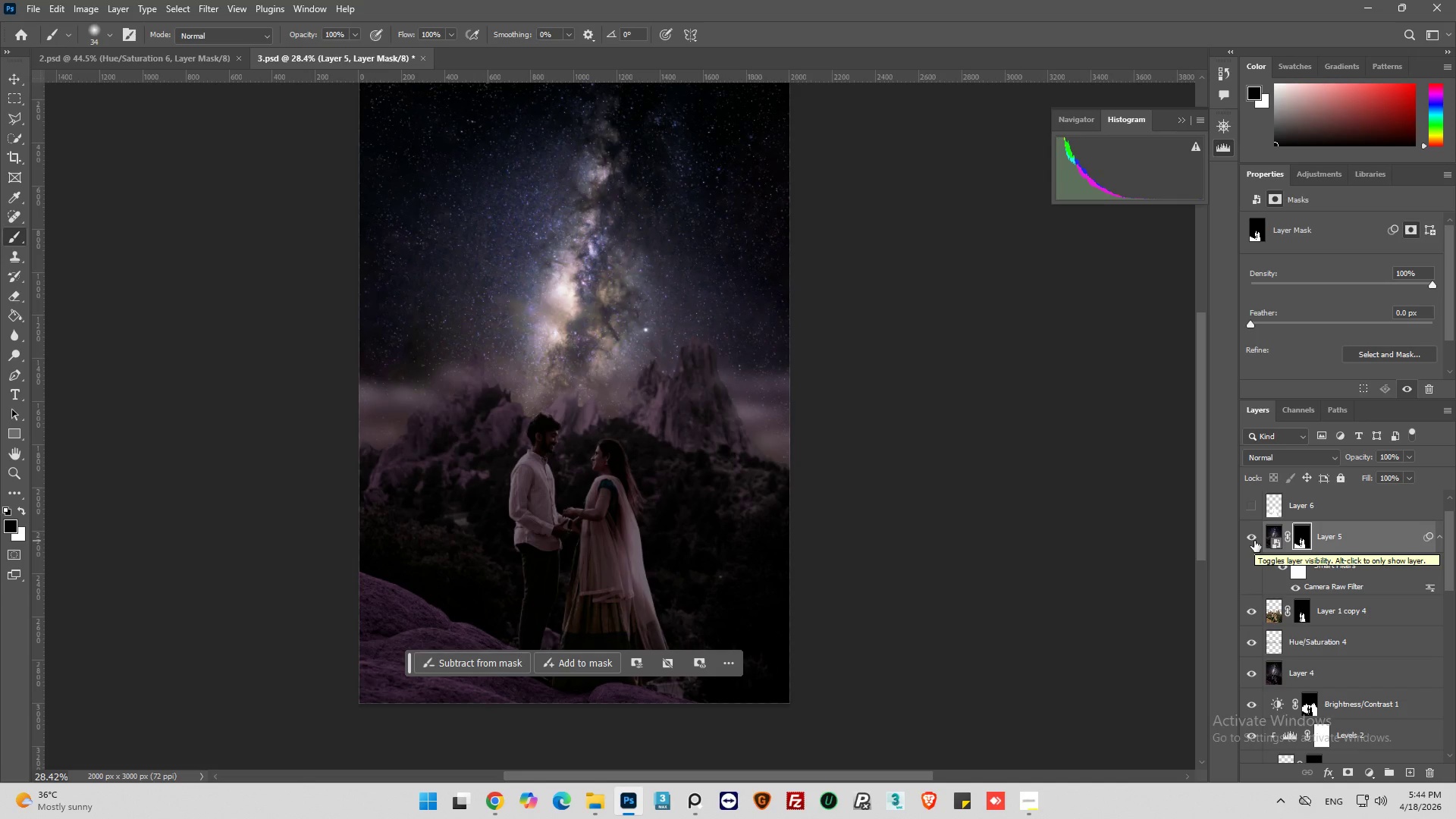 
key(Control+Z)
 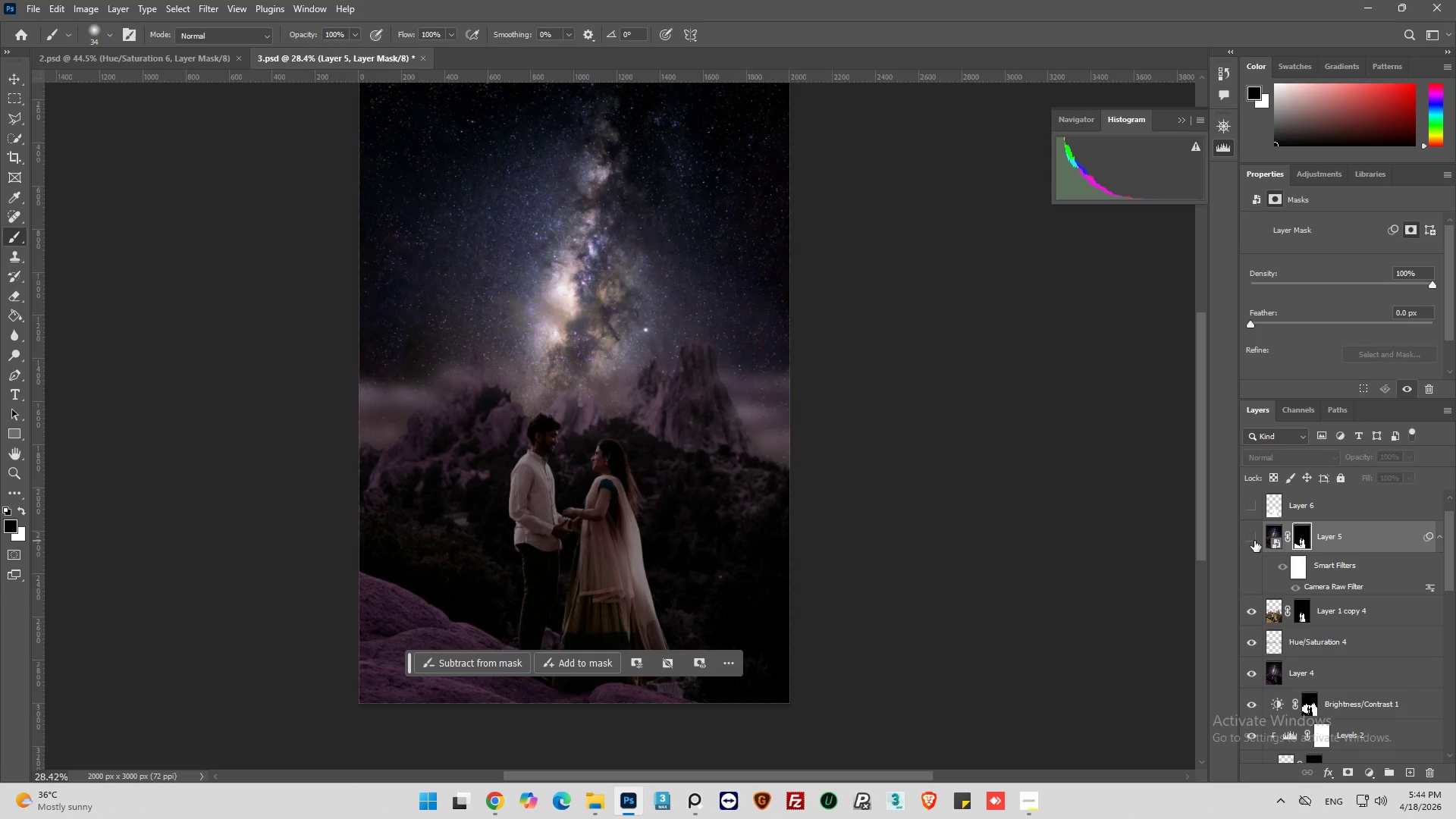 
key(Control+Z)
 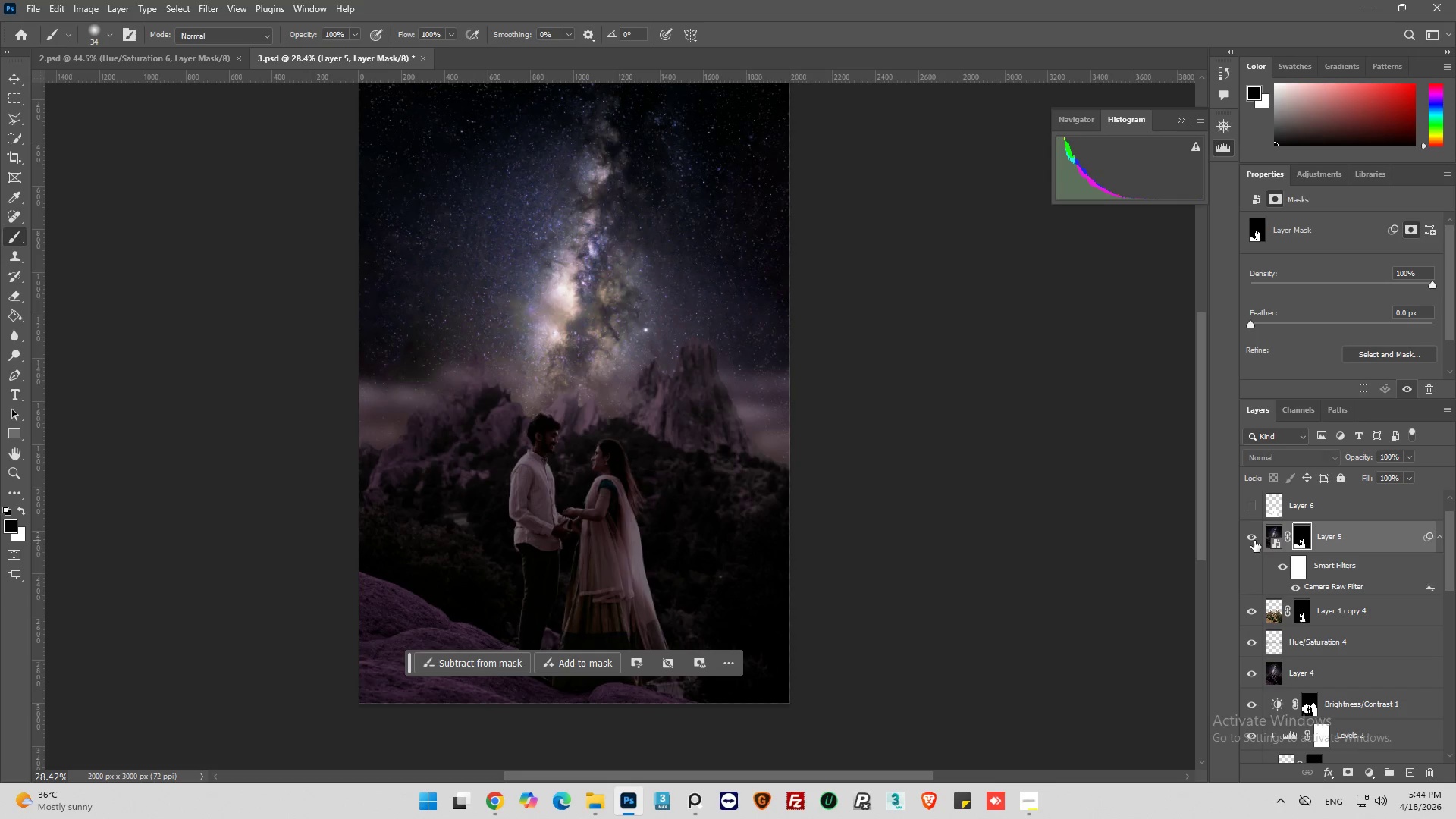 
key(Control+Z)
 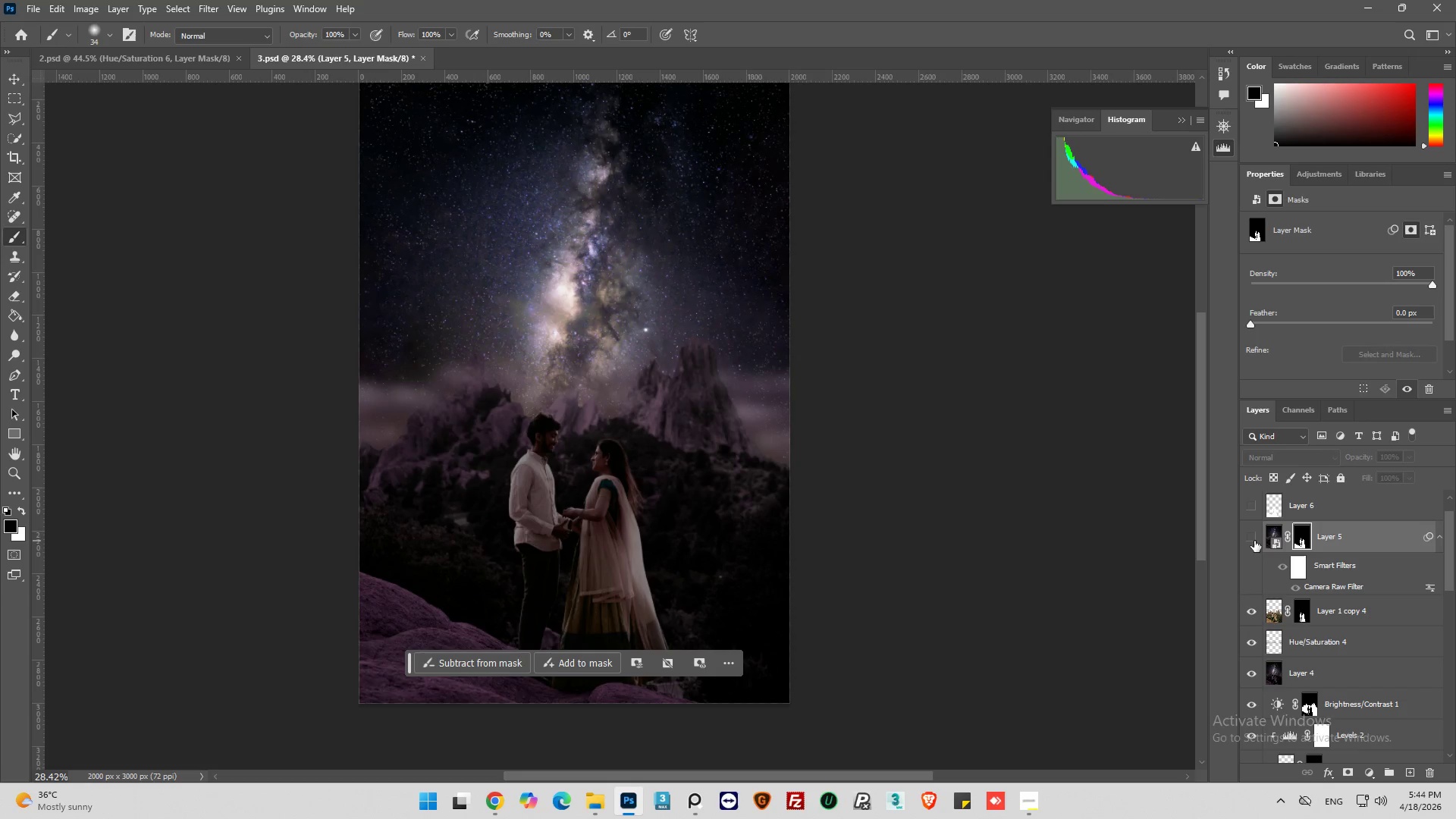 
key(Control+Z)
 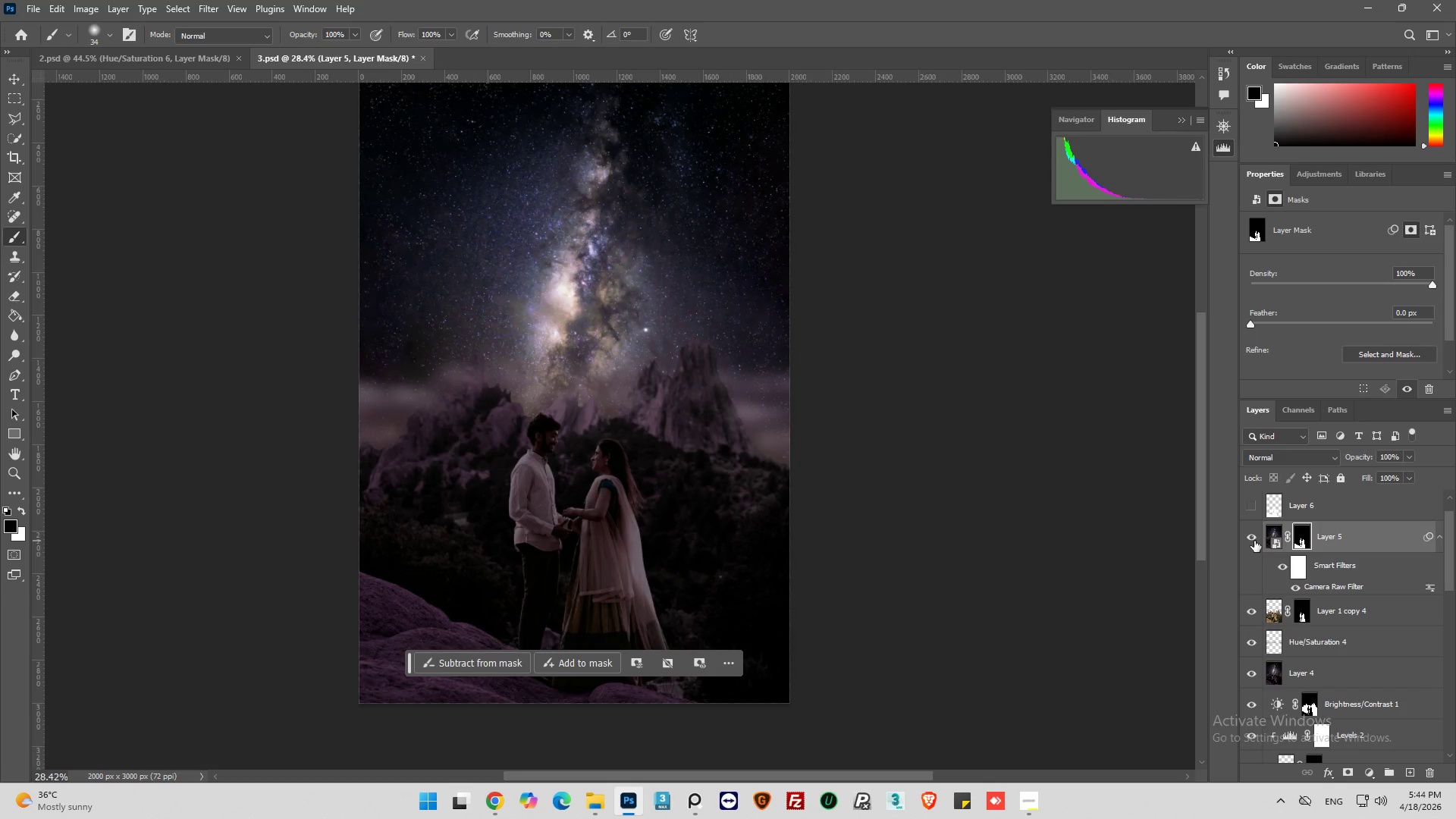 
key(Control+Z)
 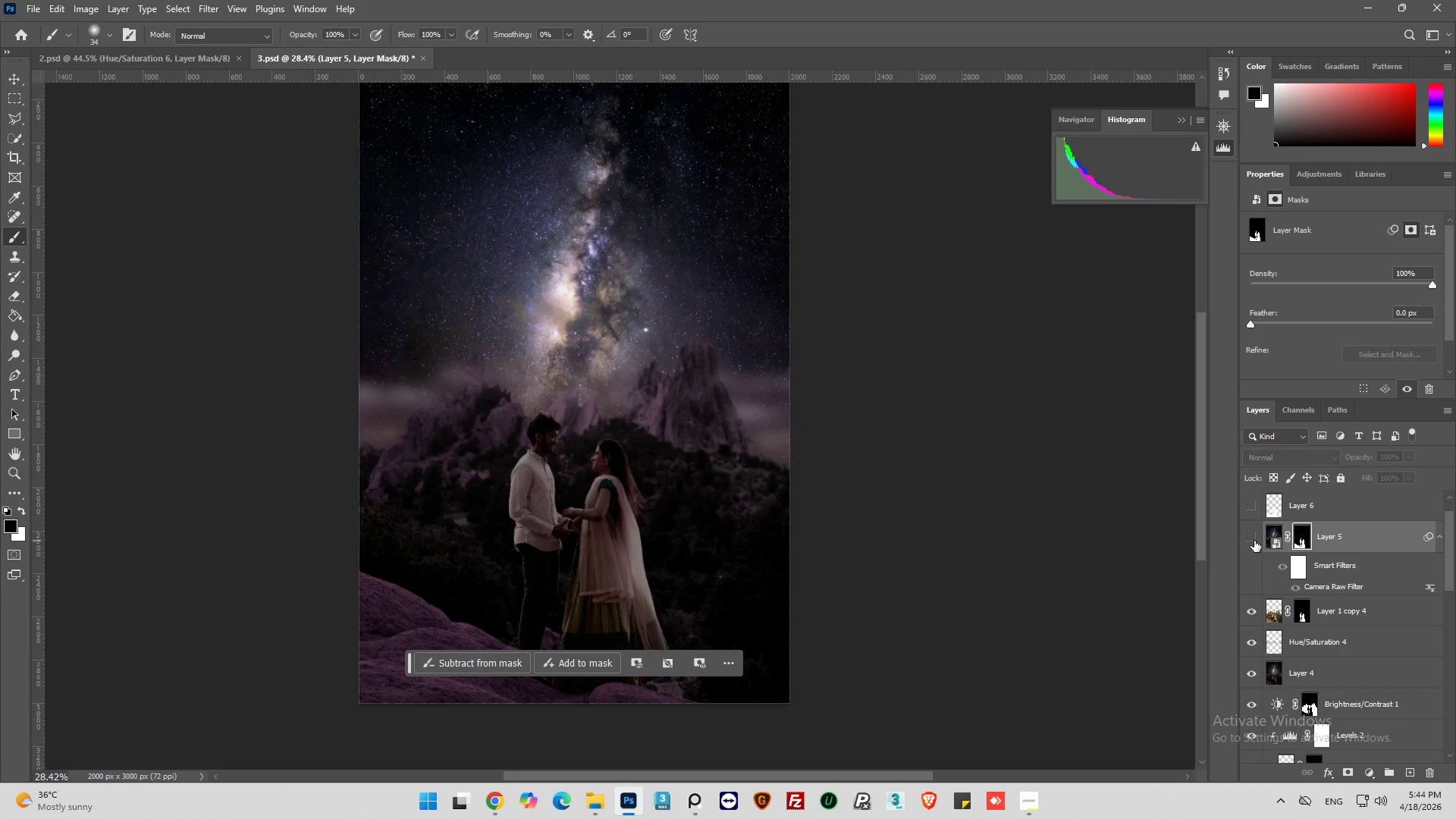 
key(Control+Z)
 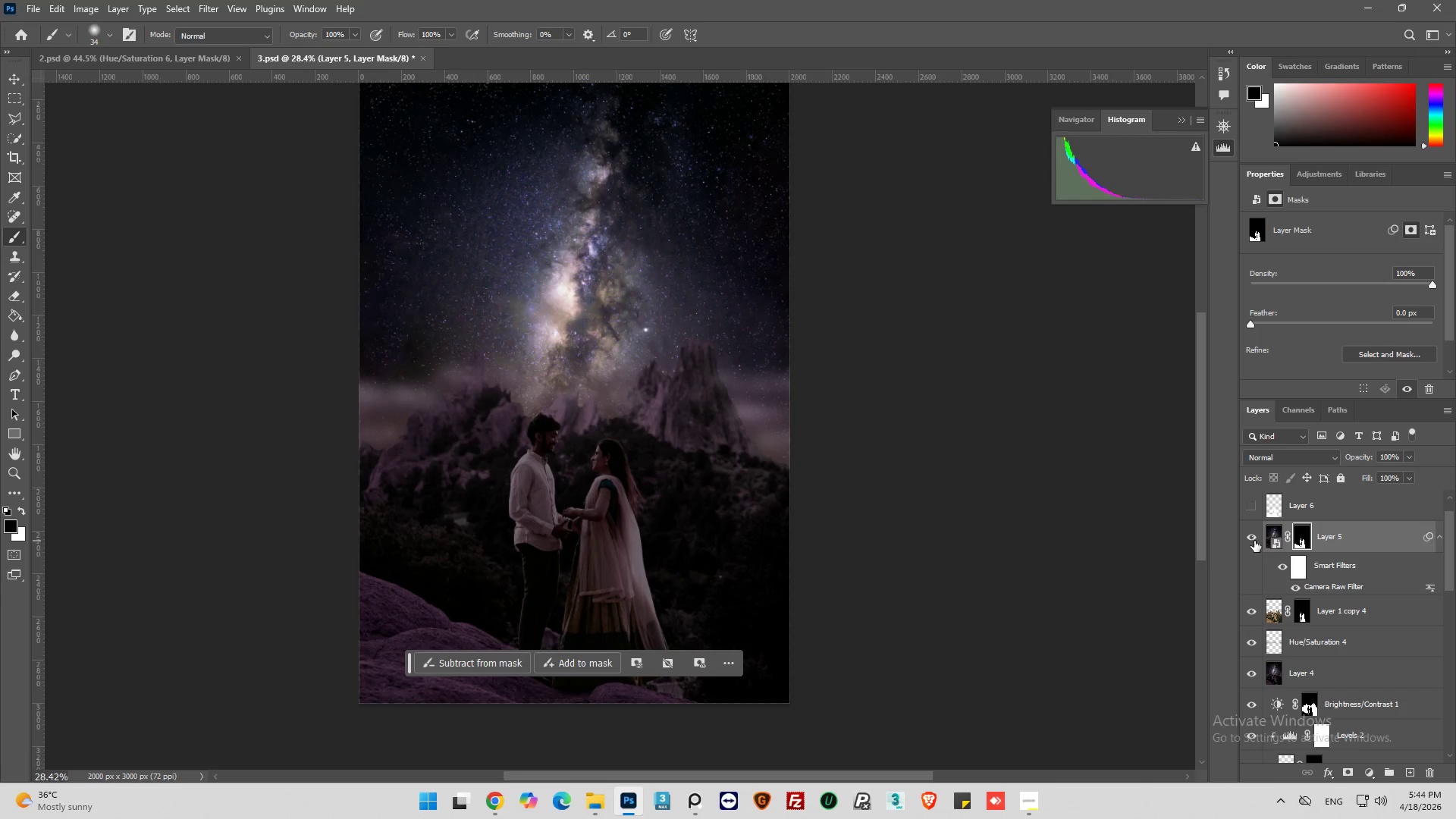 
key(Control+Z)
 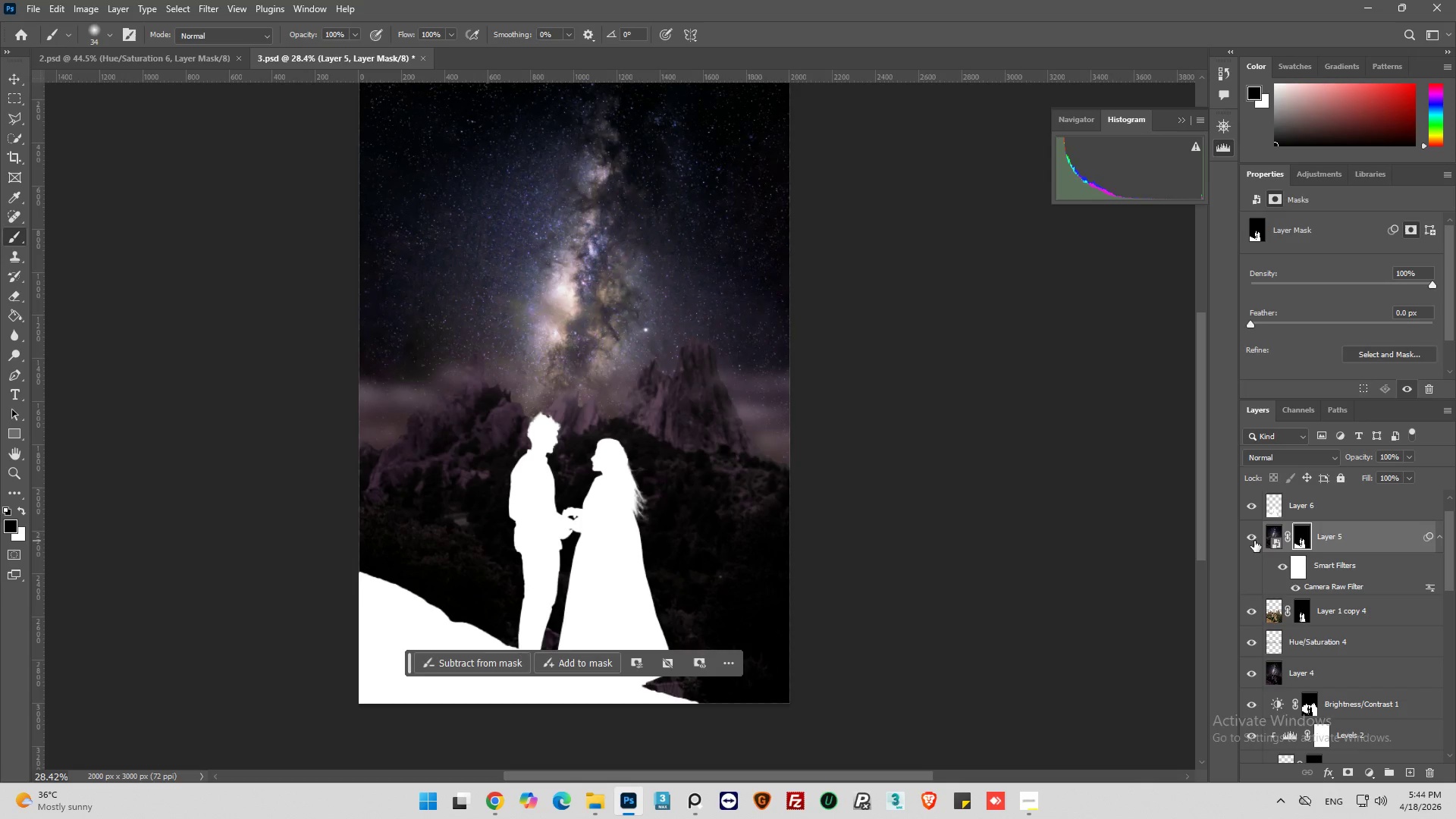 
key(Control+Z)
 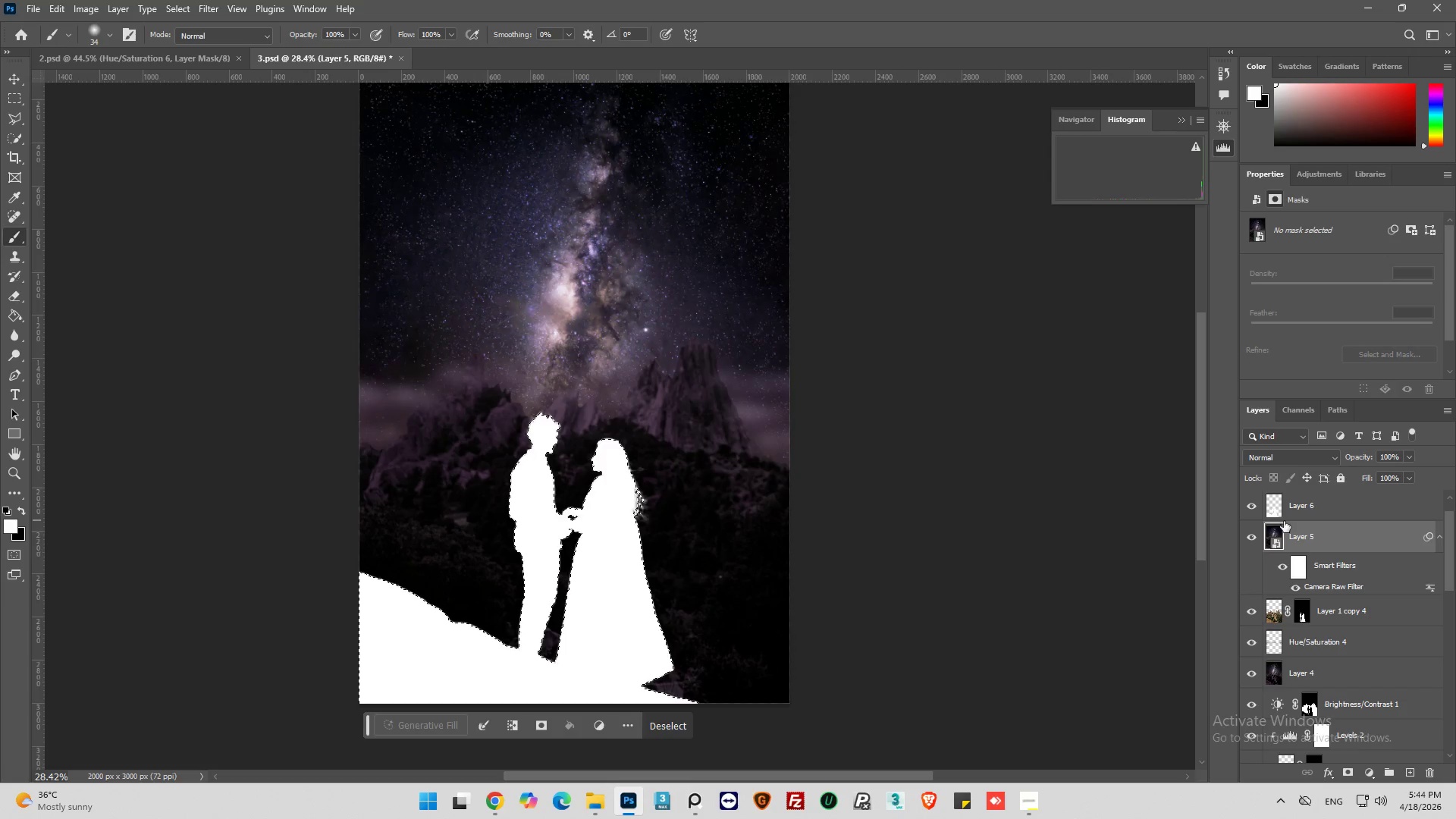 
left_click([679, 725])
 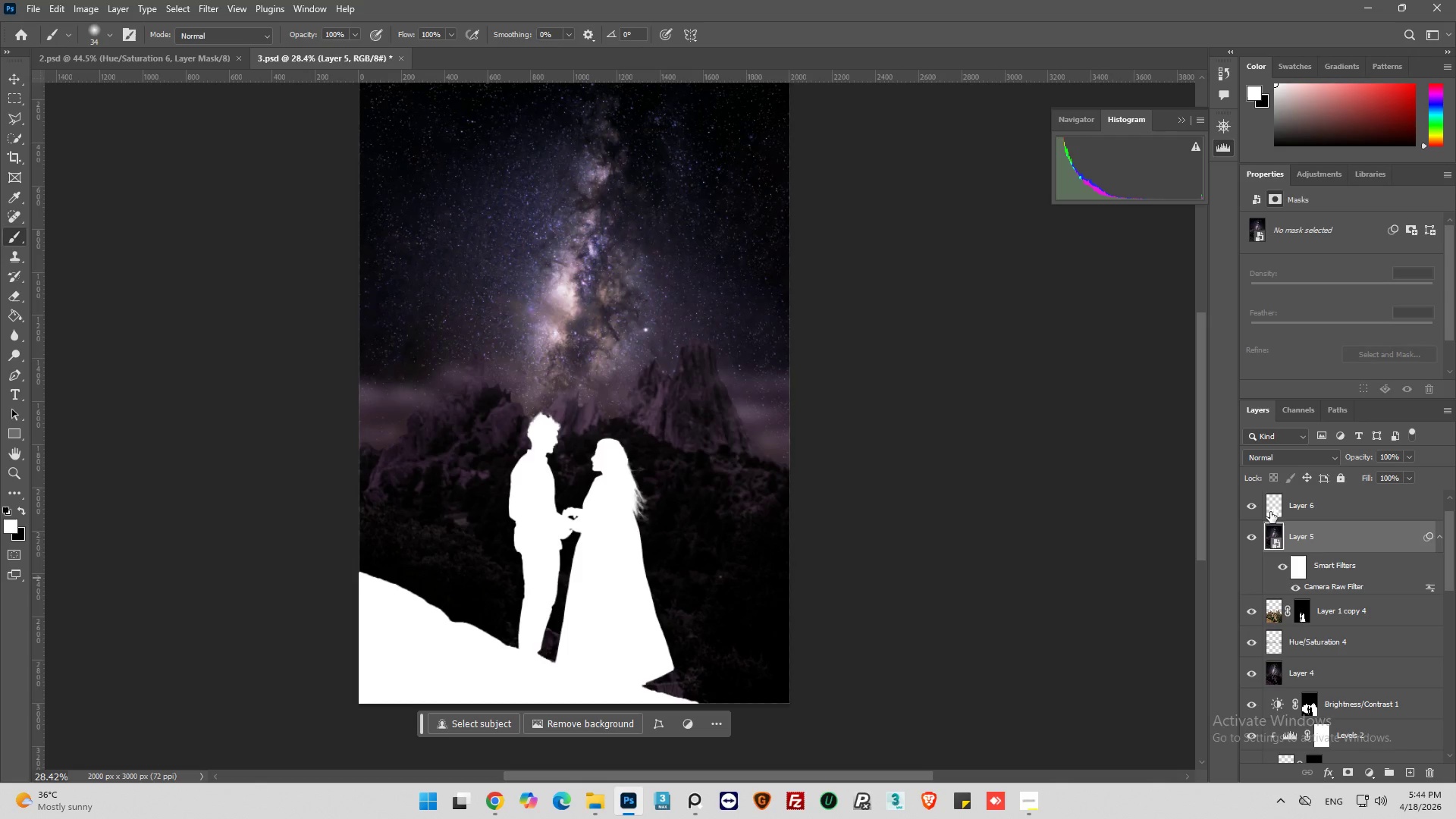 
wait(10.19)
 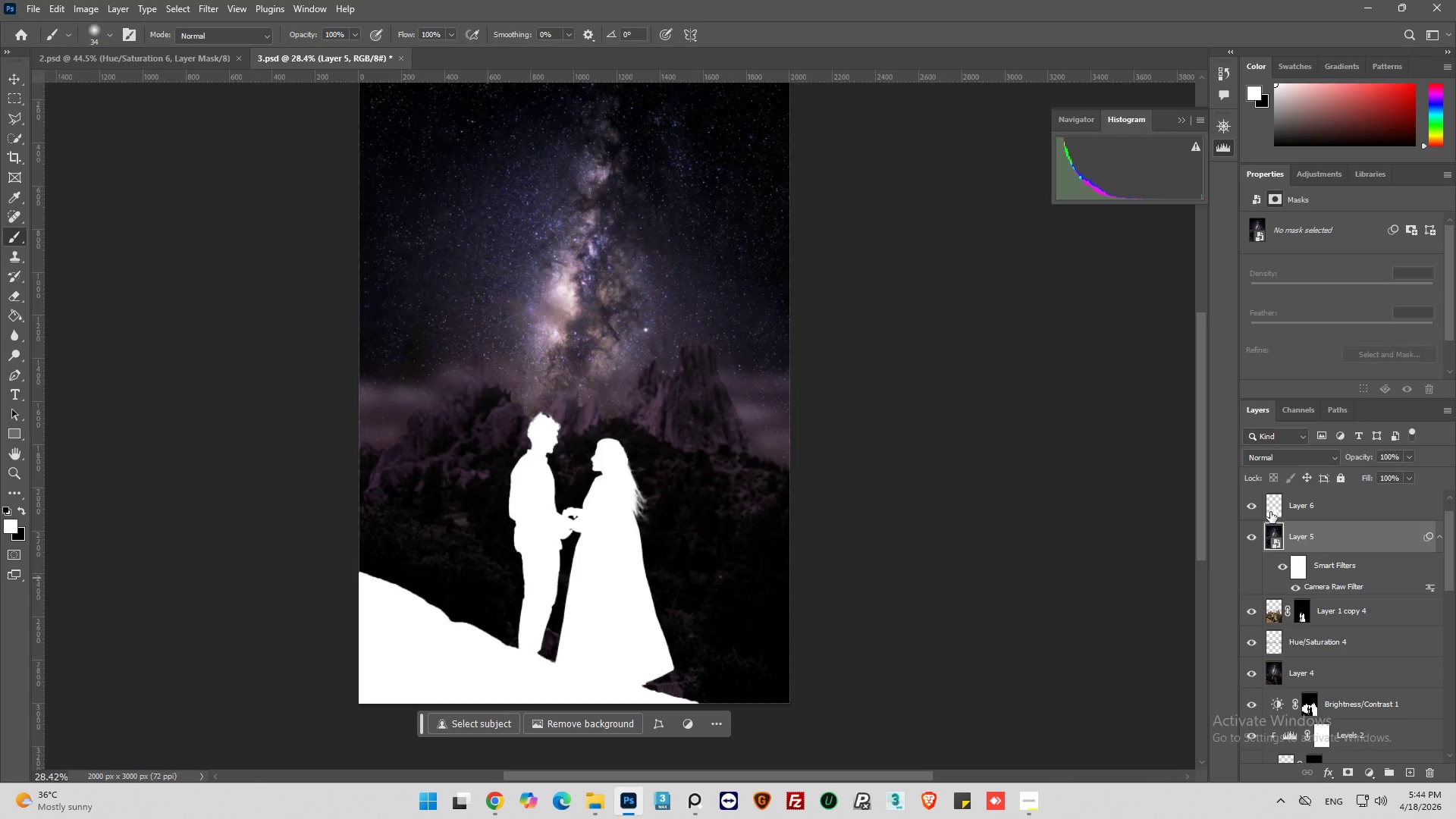 
key(Control+J)
 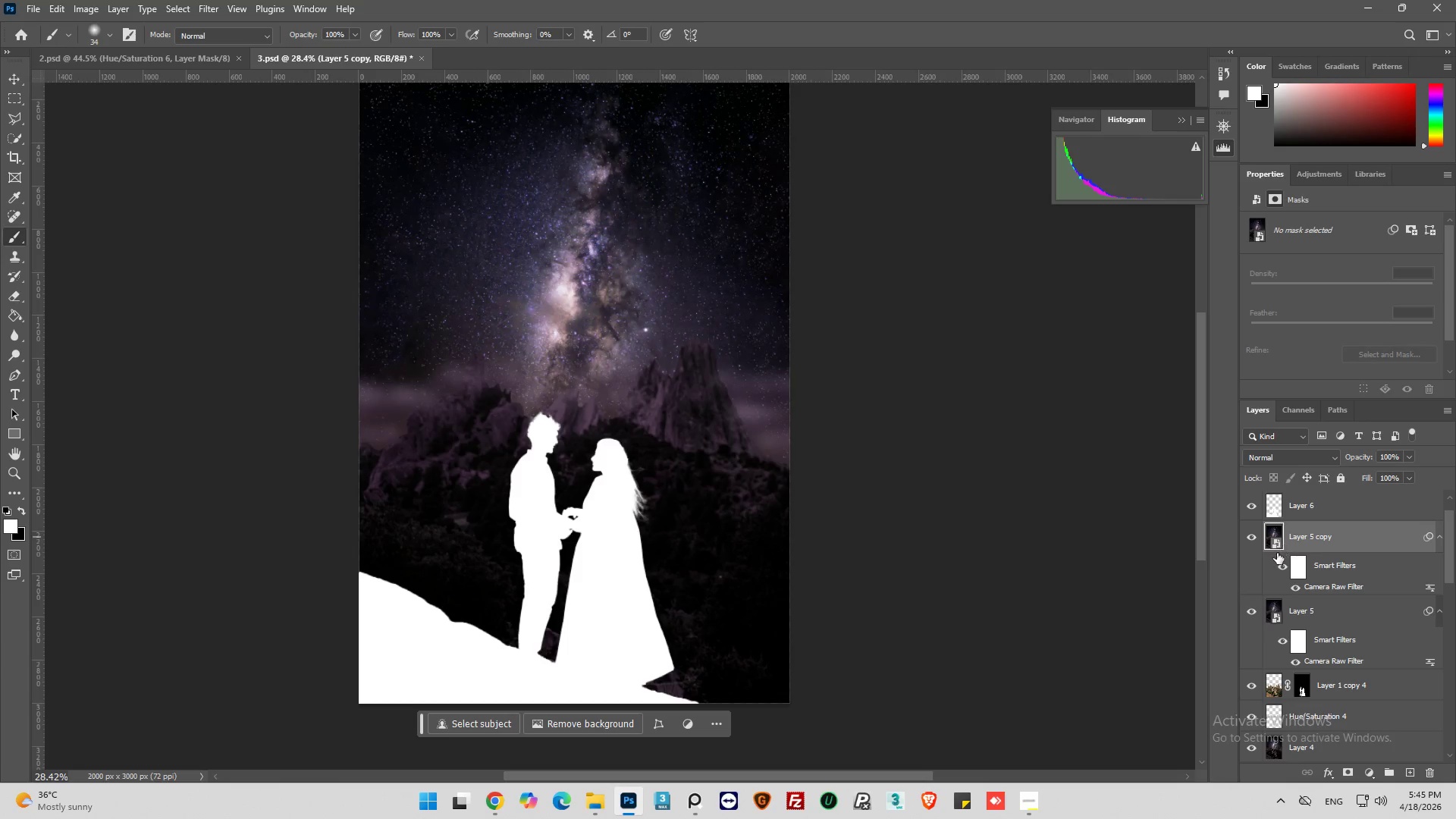 
wait(5.67)
 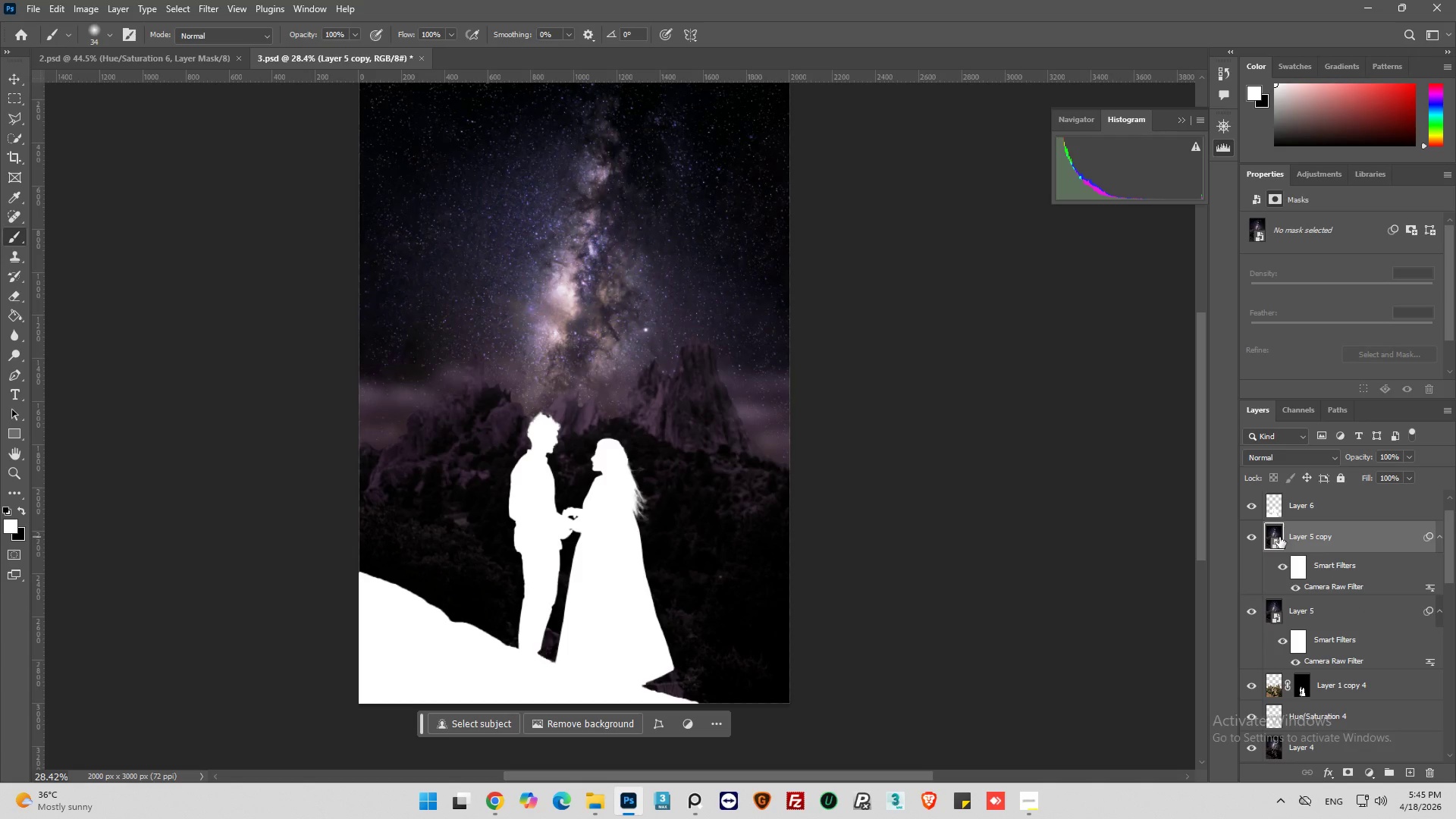 
left_click([1277, 609])
 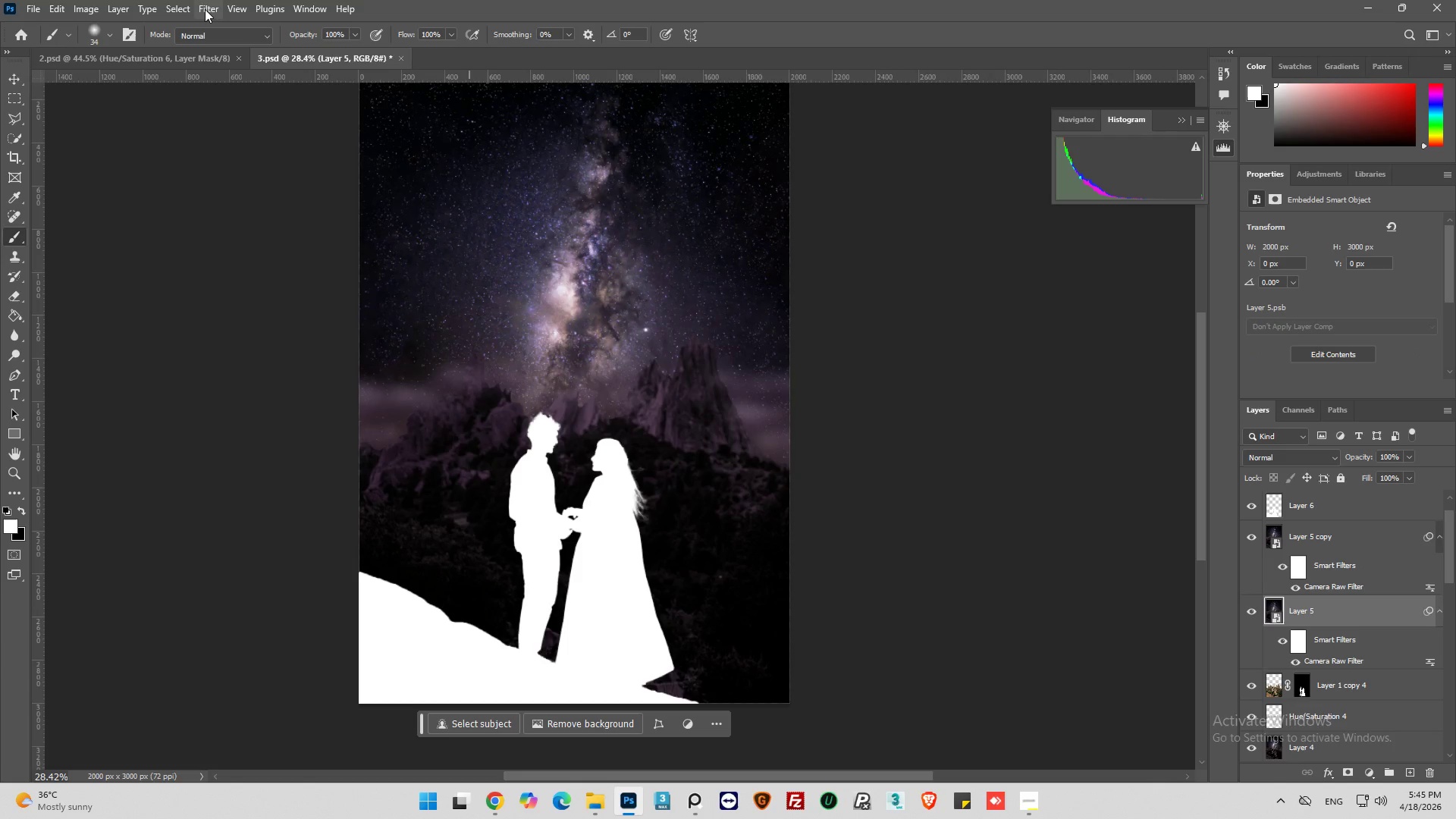 
wait(5.64)
 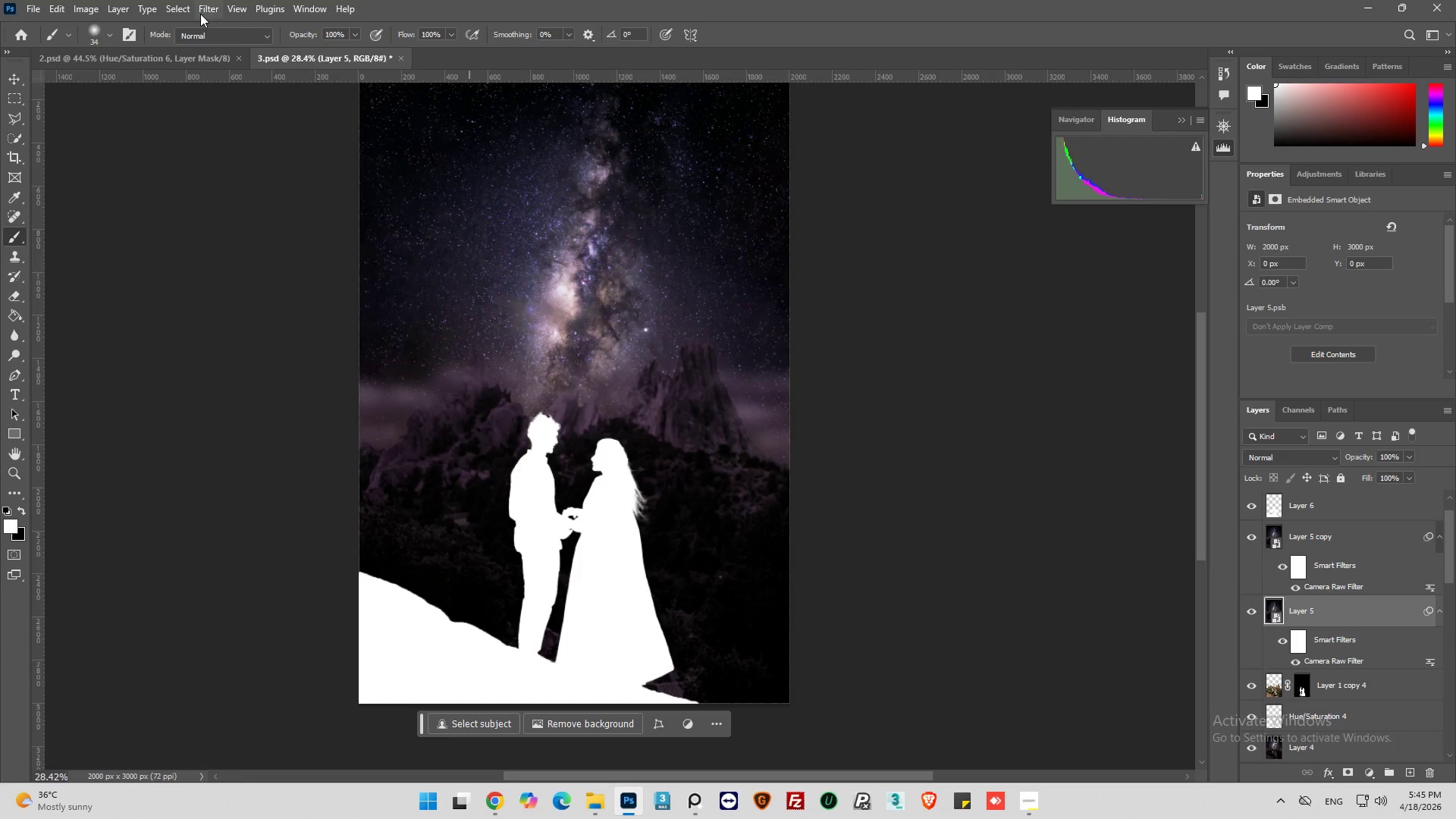 
left_click([1247, 537])
 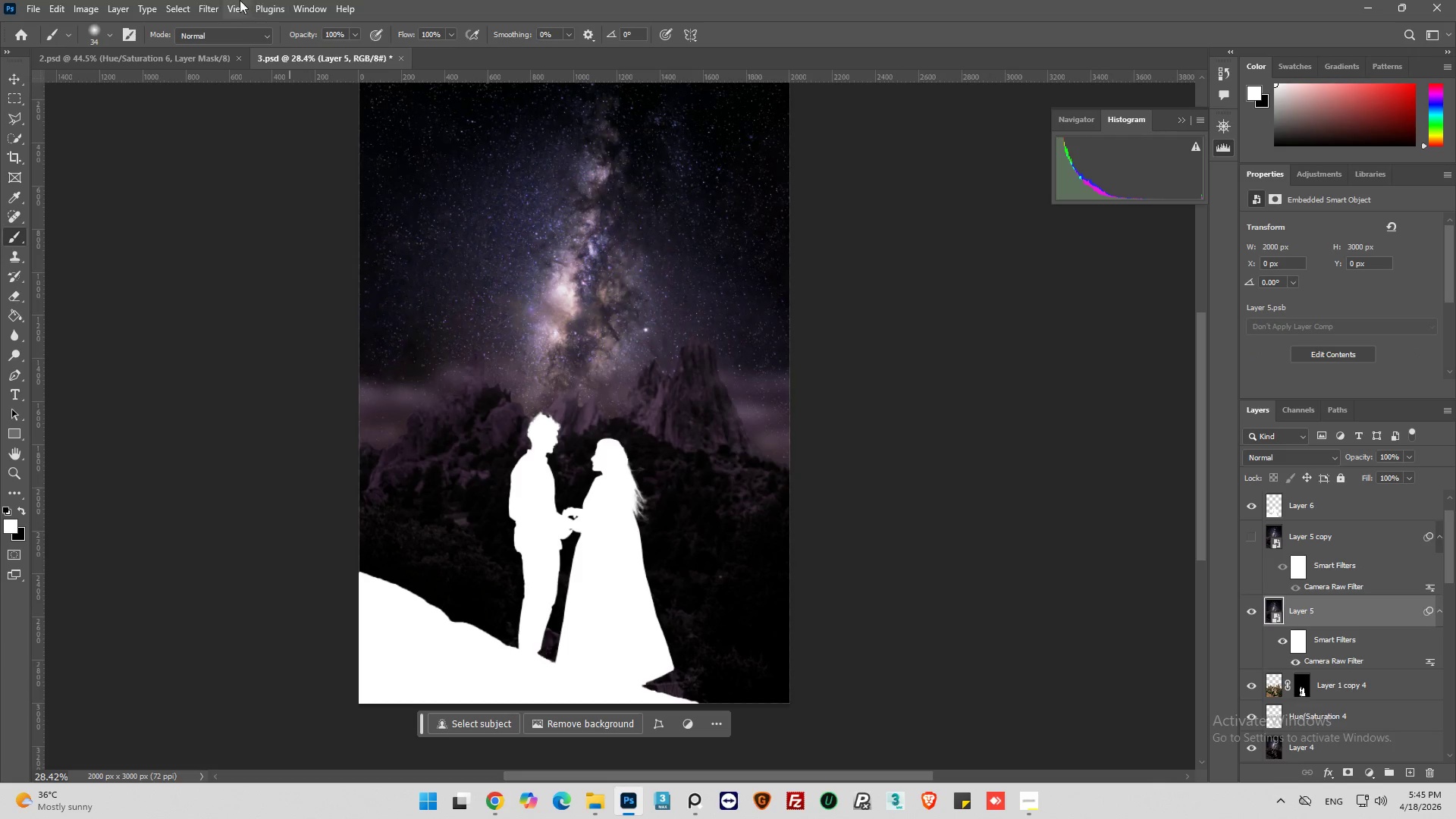 
left_click([211, 9])
 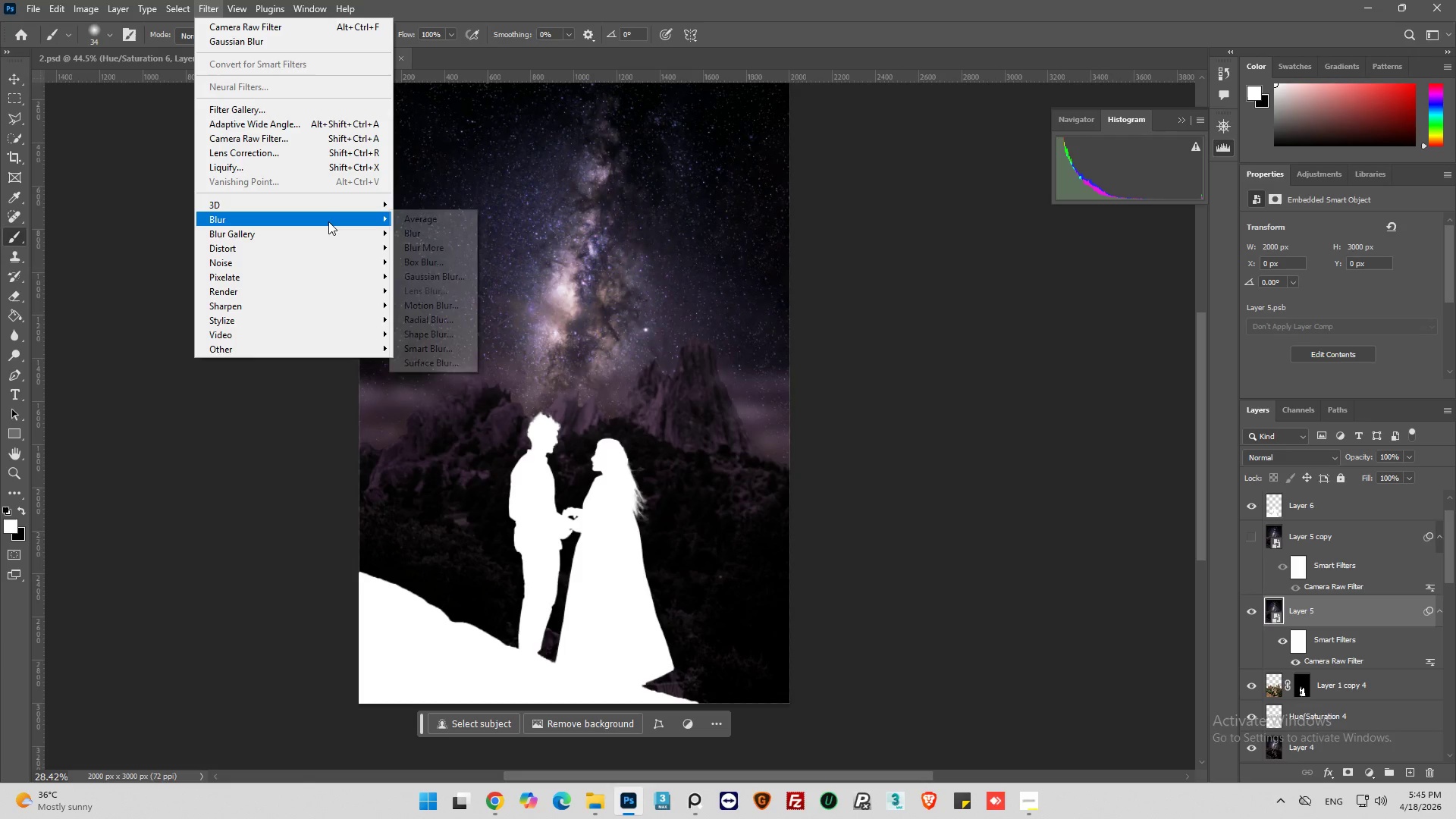 
left_click([328, 221])
 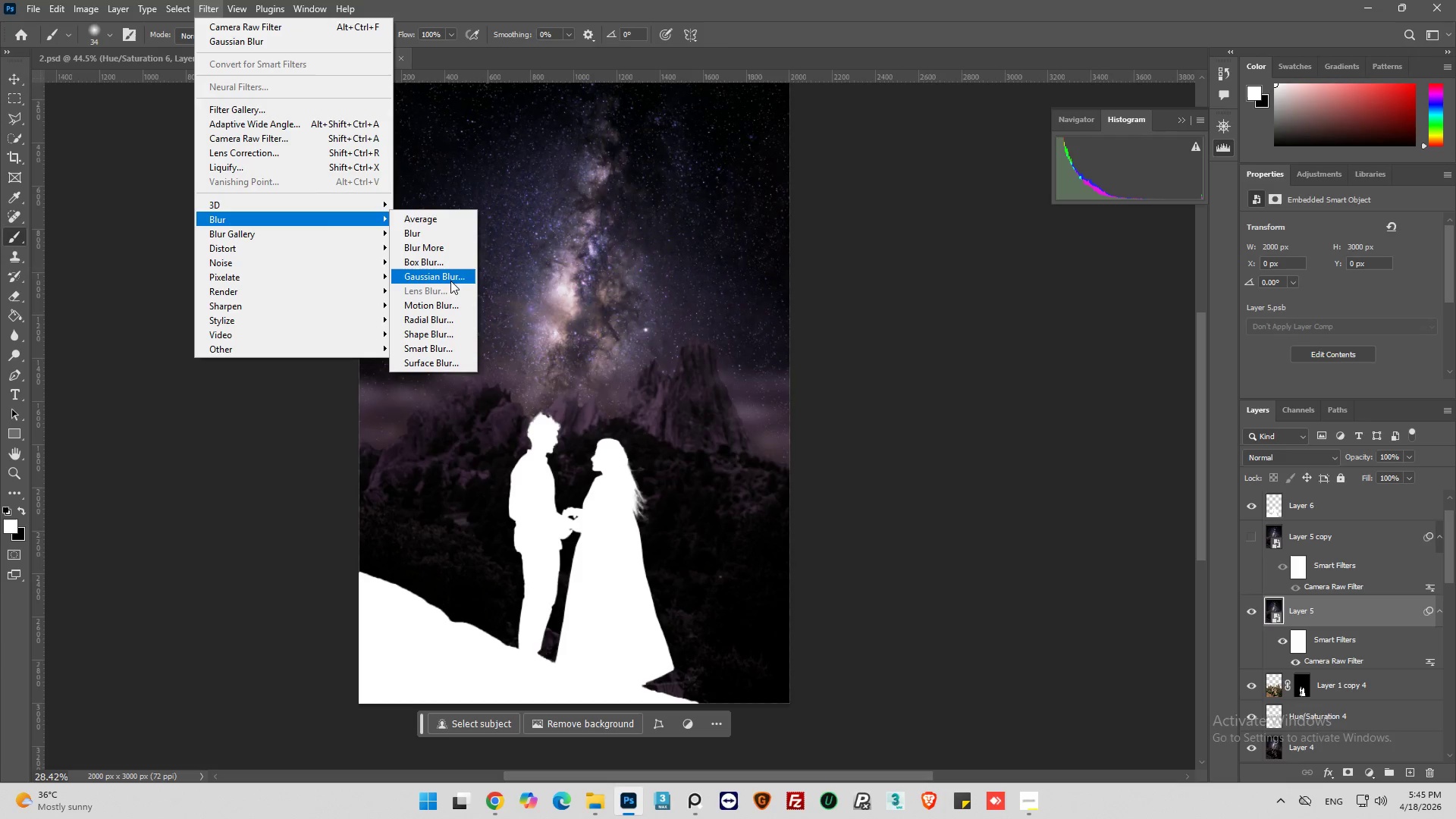 
left_click([450, 278])
 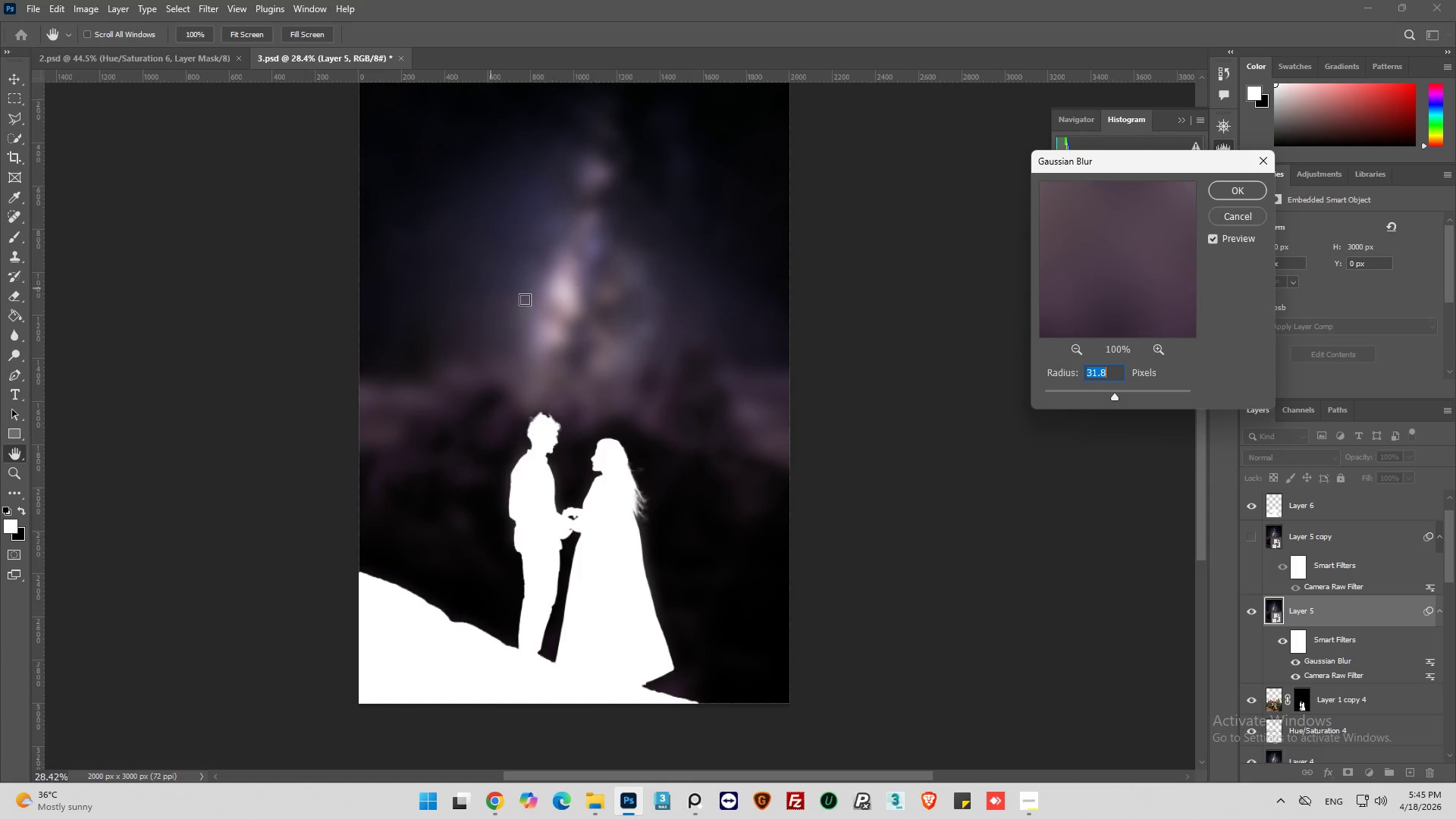 
hold_key(key=AltLeft, duration=0.41)
 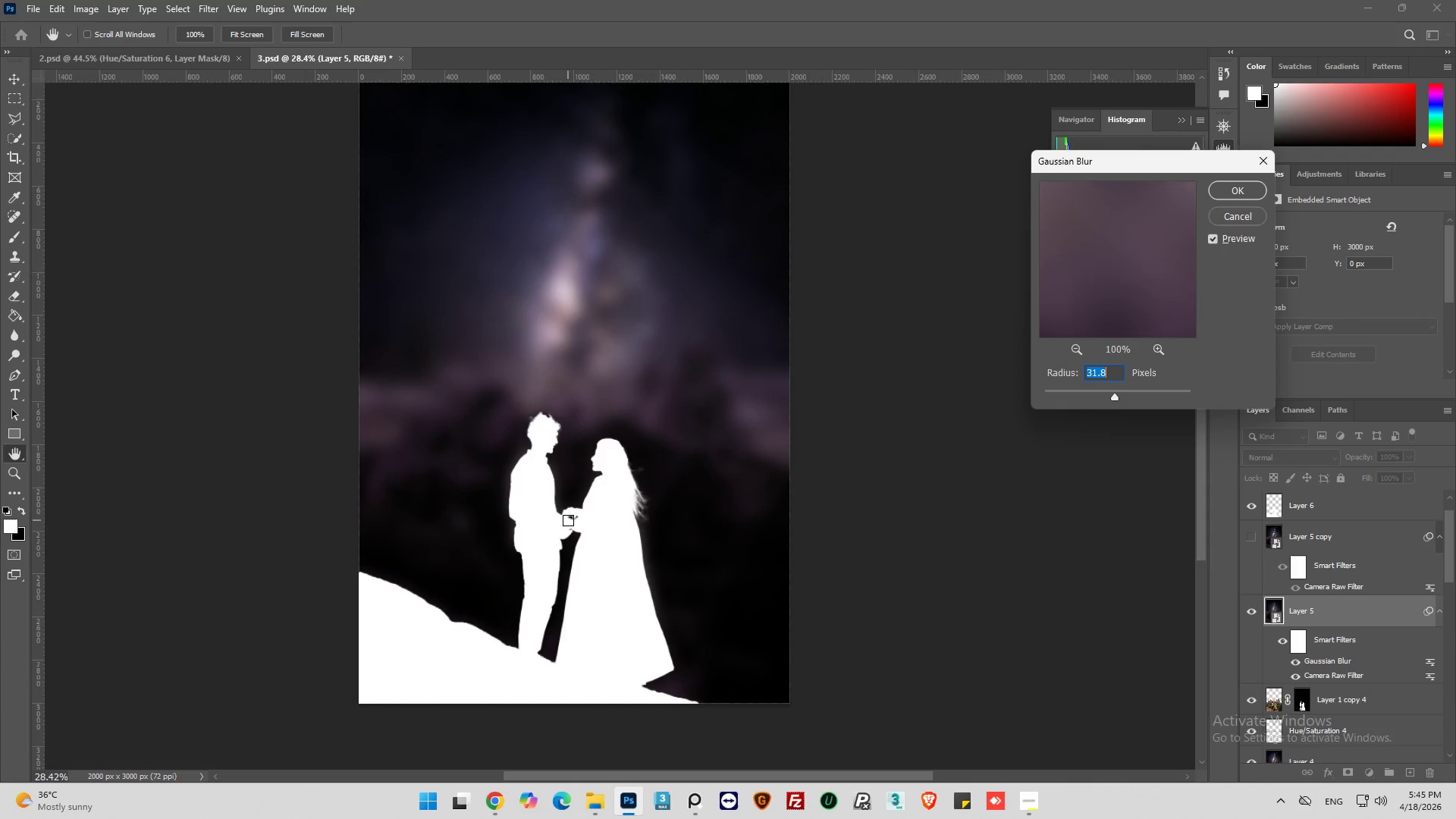 
key(Alt+AltLeft)
 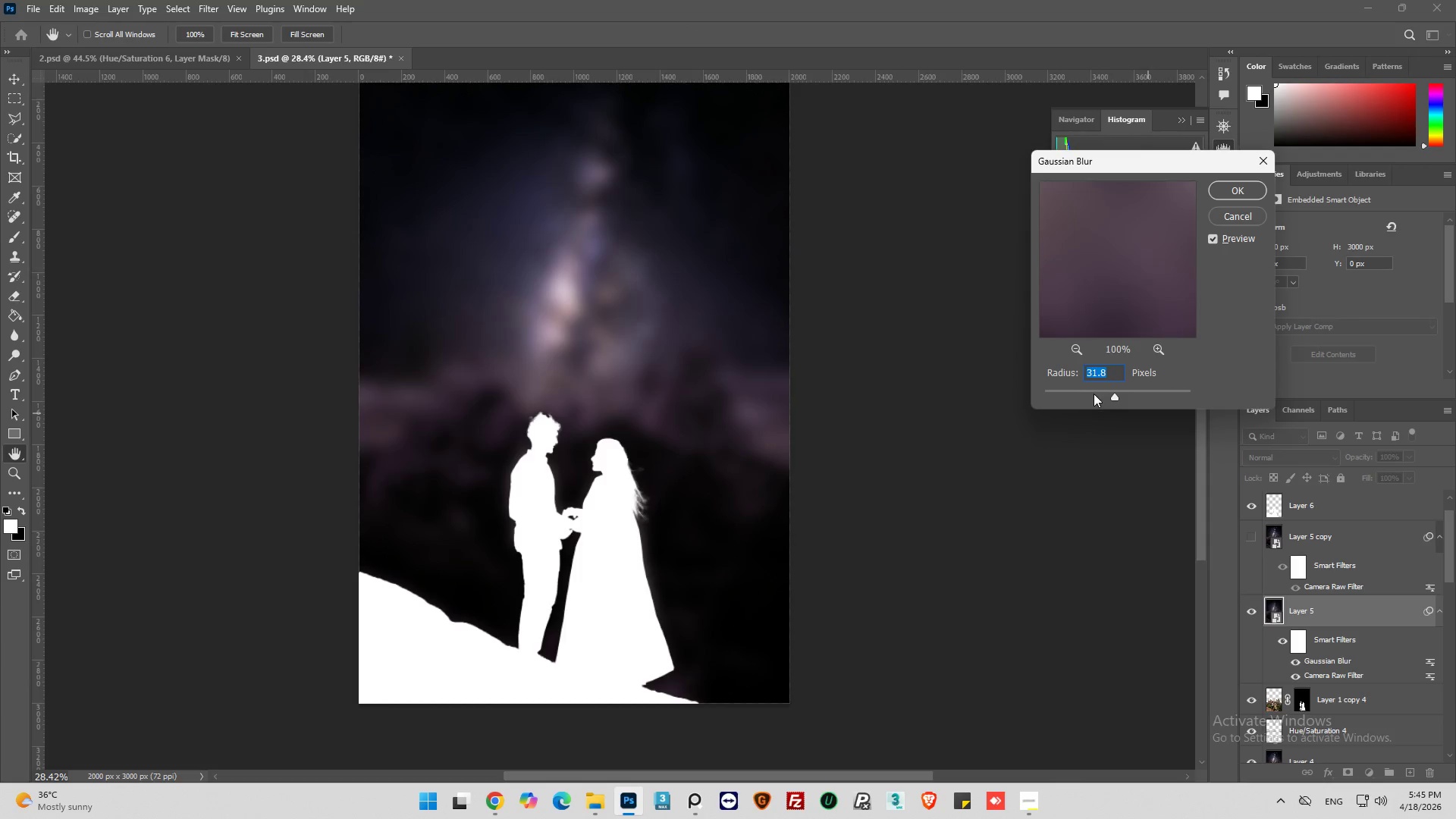 
scroll: coordinate [568, 520], scroll_direction: up, amount: 10.0
 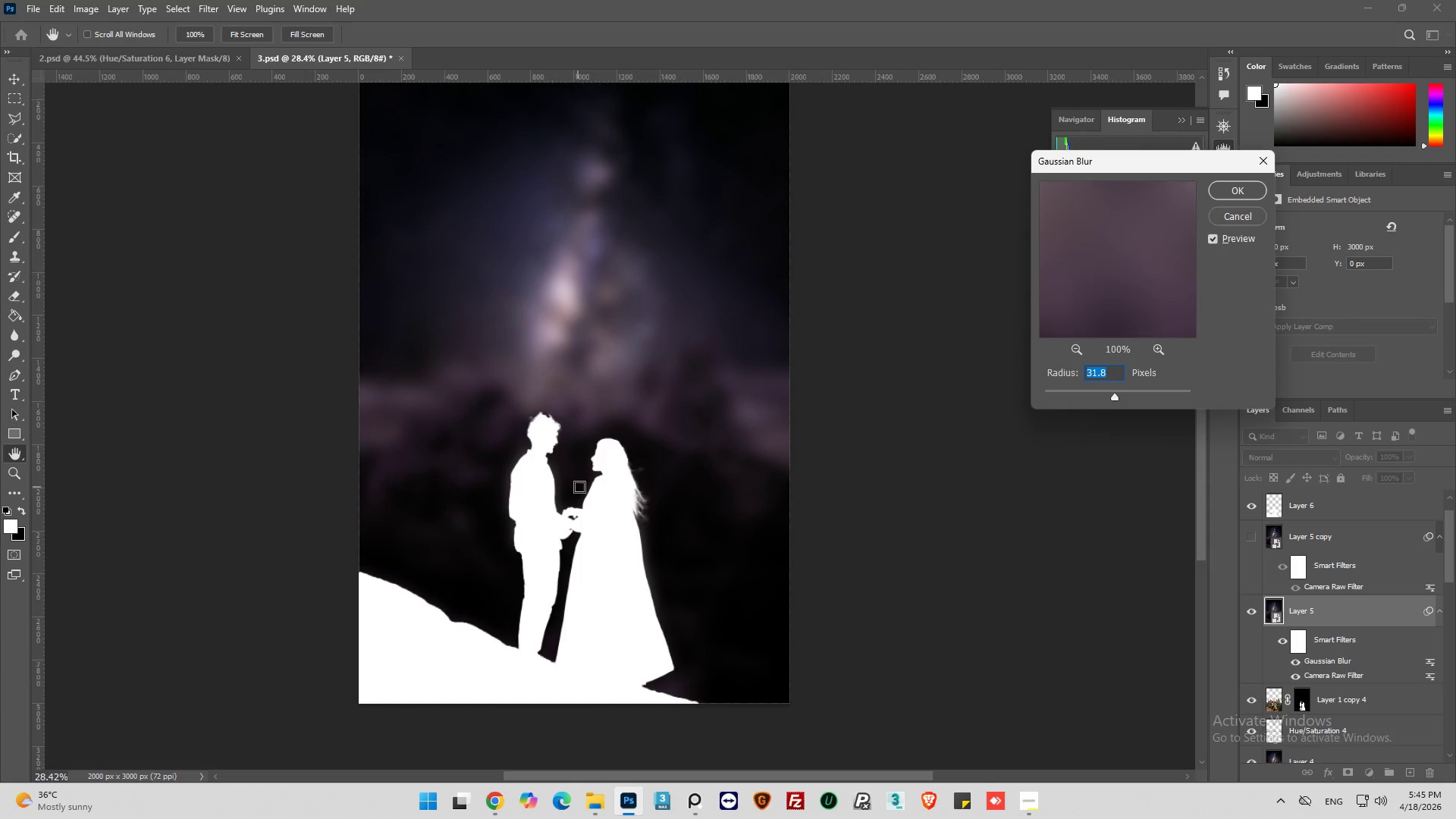 
left_click_drag(start_coordinate=[1112, 395], to_coordinate=[1050, 403])
 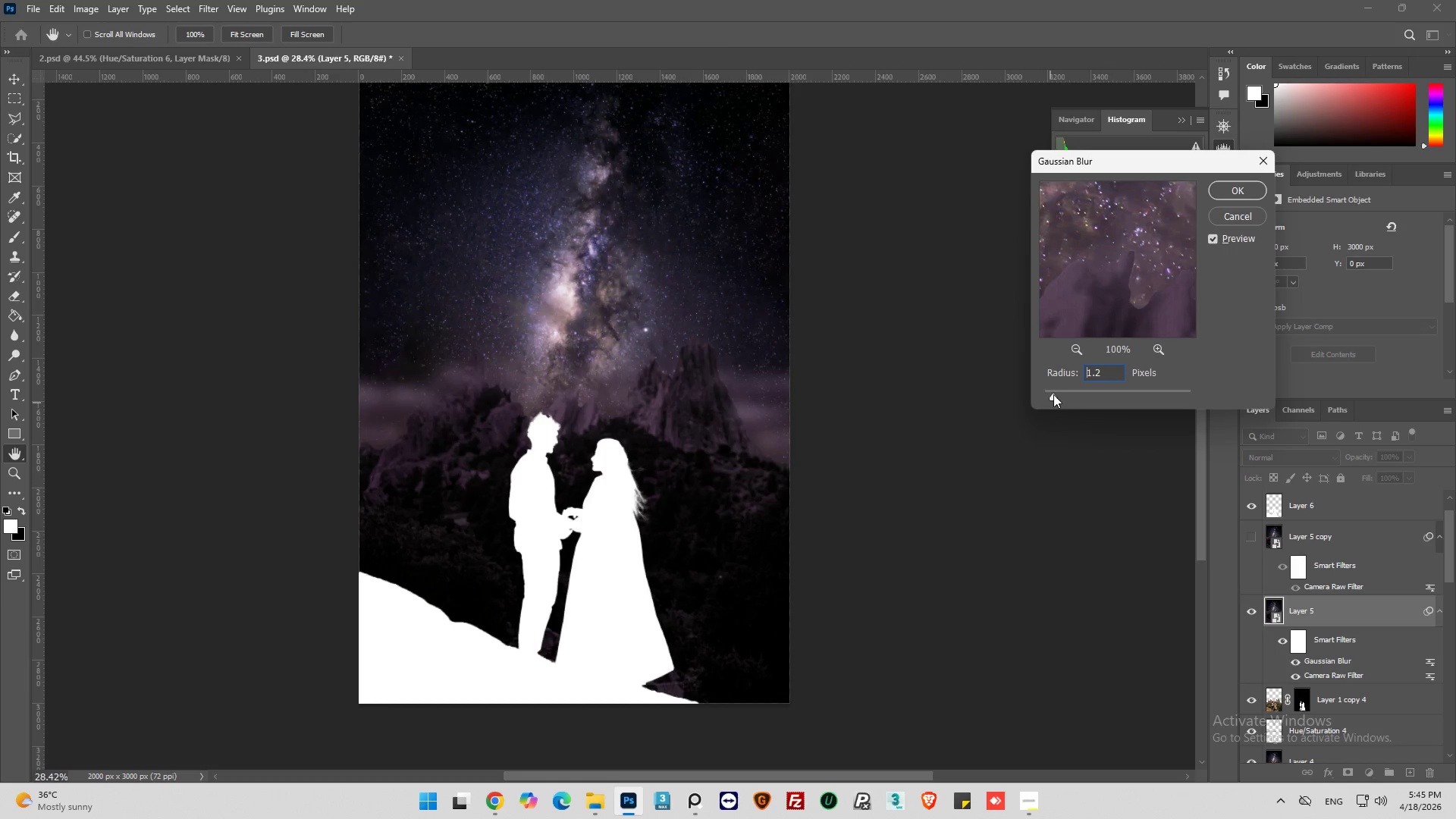 
left_click_drag(start_coordinate=[1053, 394], to_coordinate=[1050, 395])
 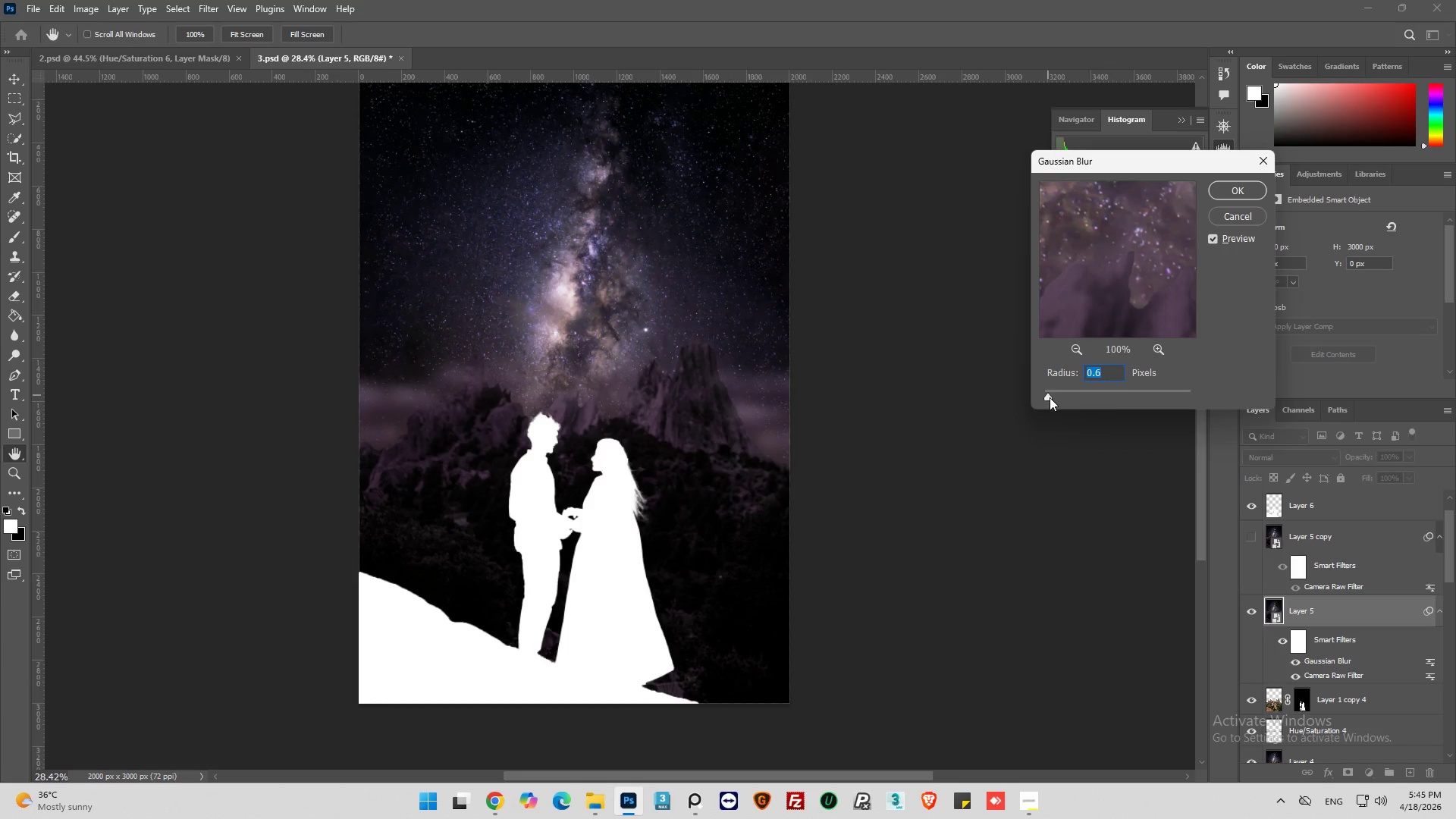 
wait(7.56)
 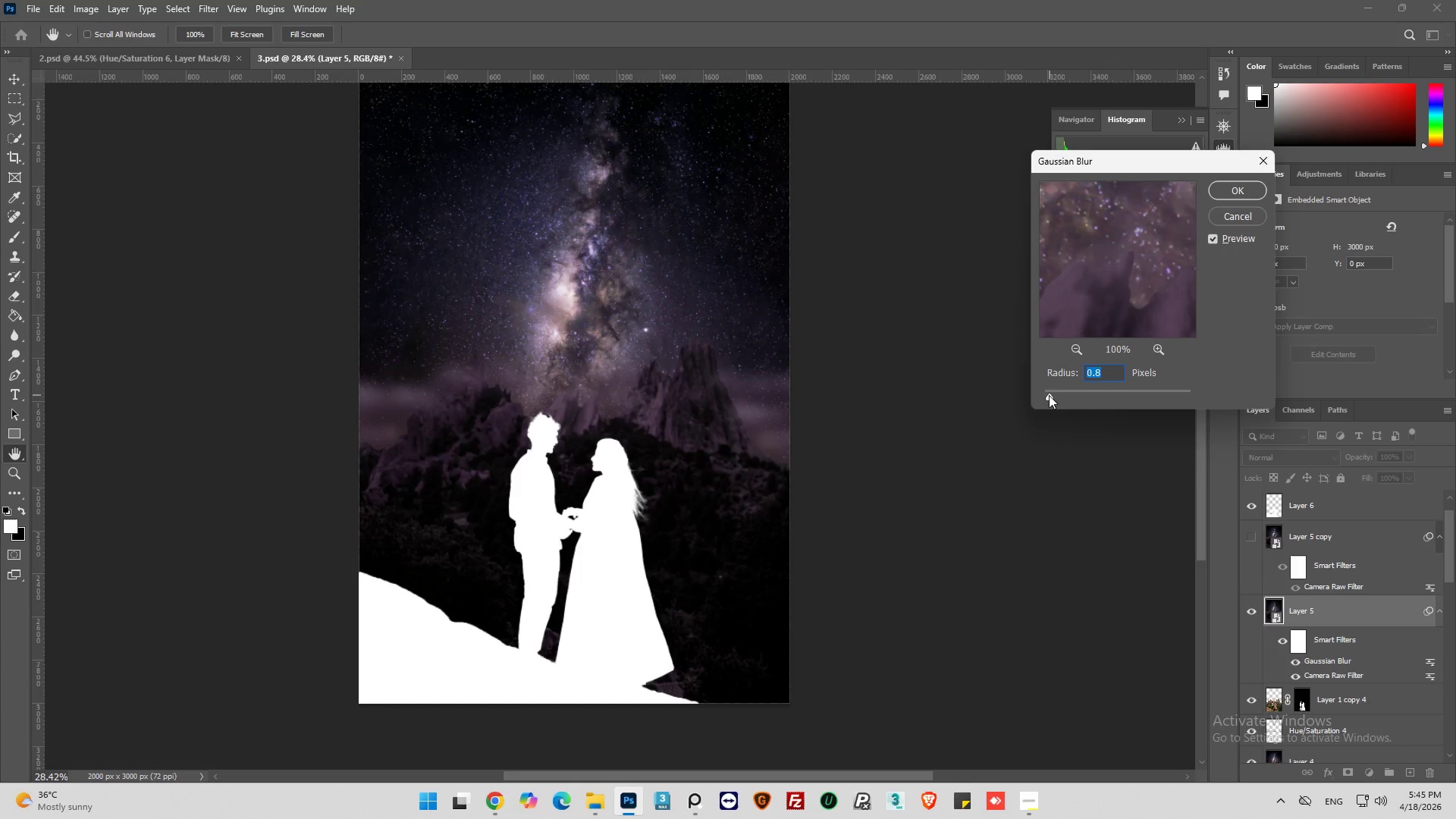 
left_click([1156, 265])
 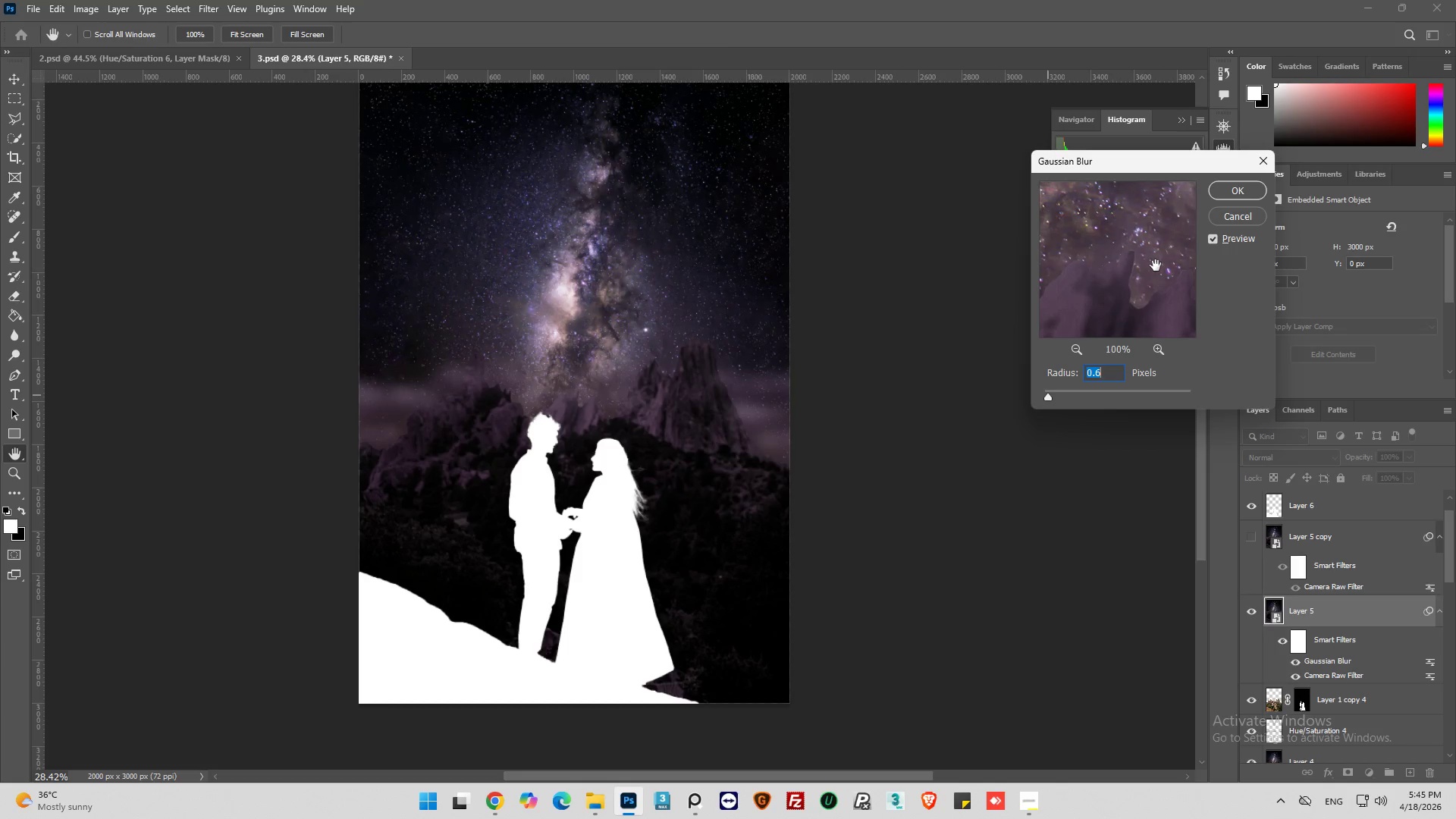 
left_click([1156, 265])
 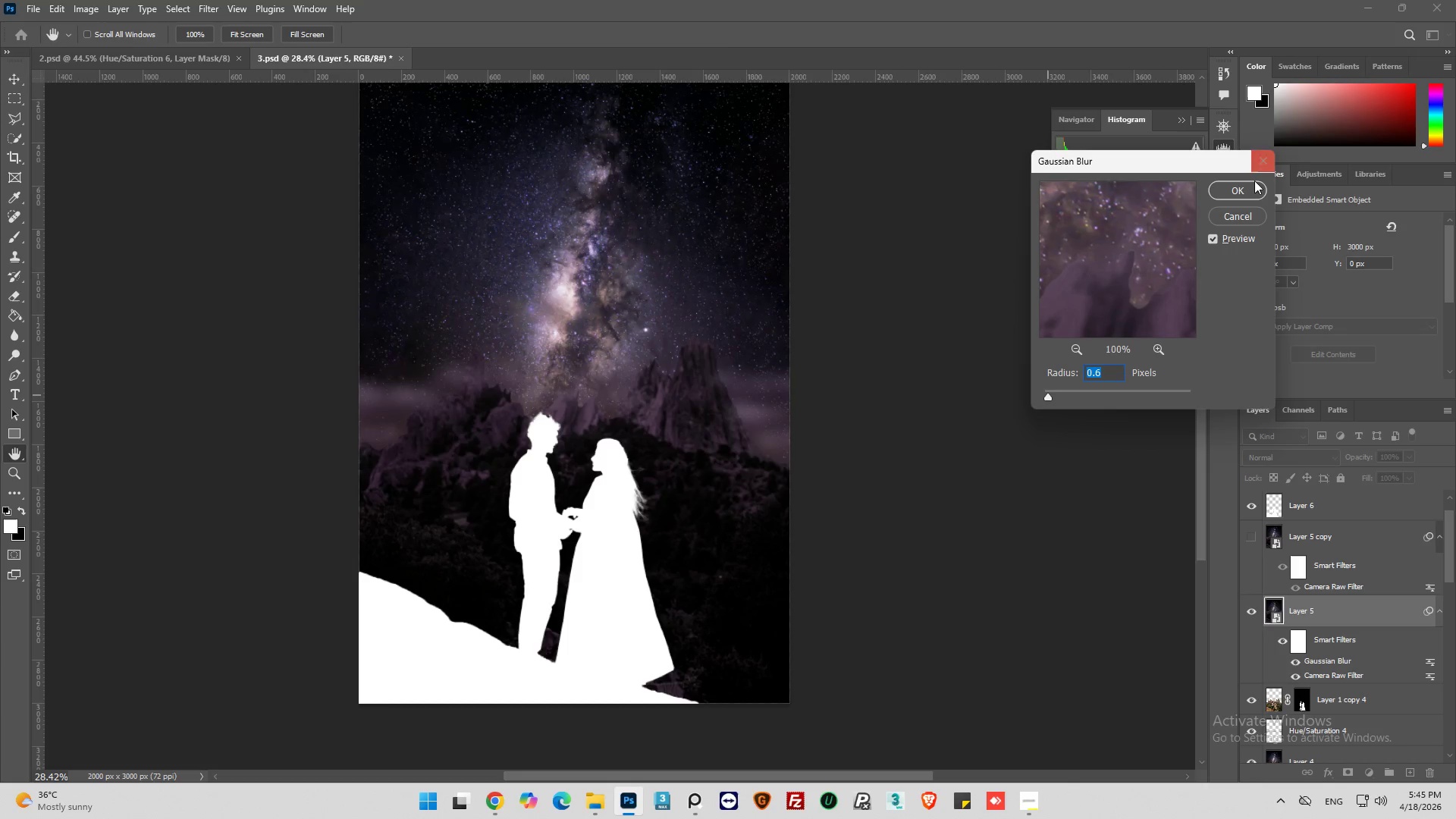 
left_click([1250, 189])
 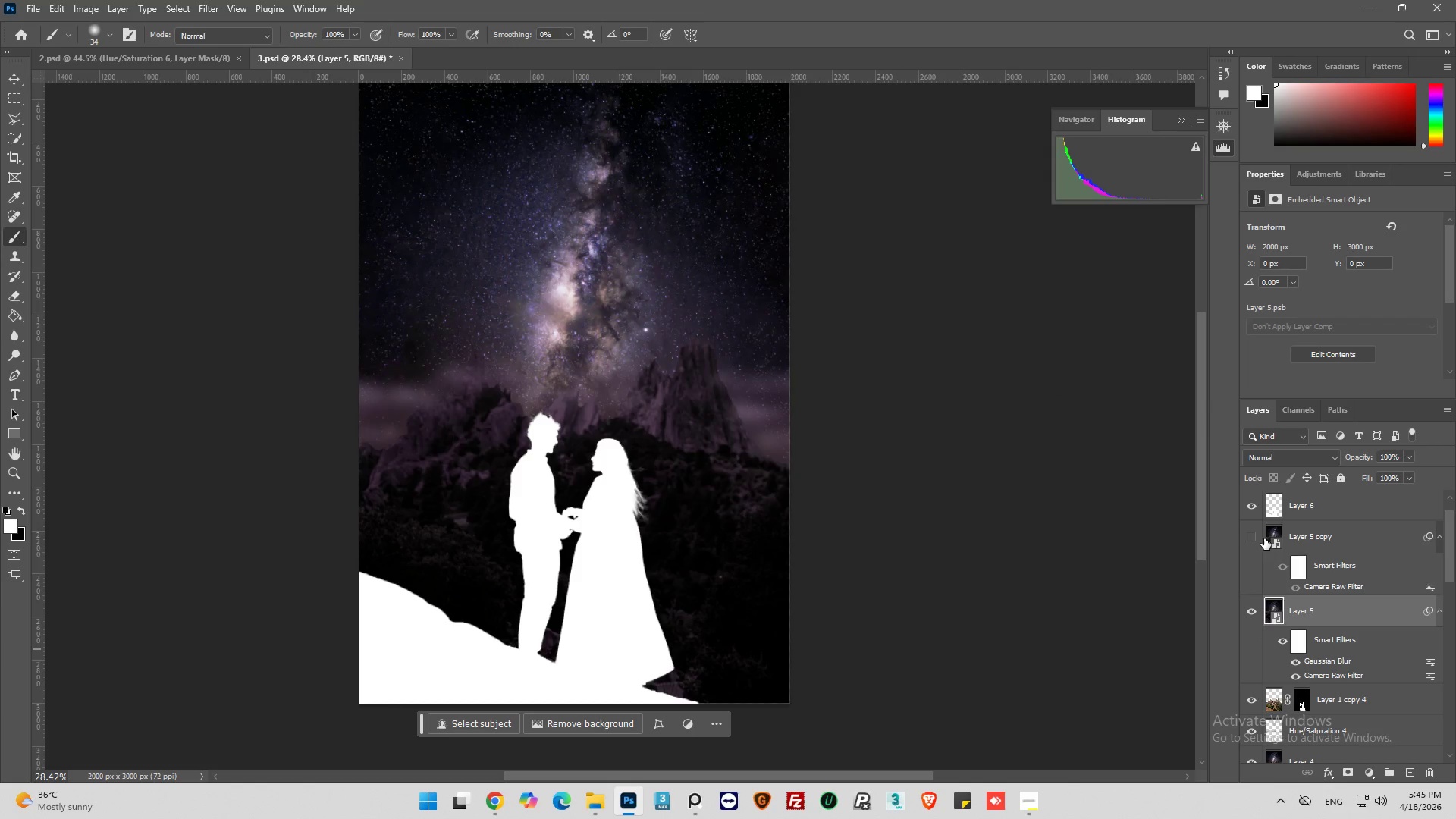 
hold_key(key=ControlLeft, duration=0.41)
left_click([1274, 507])
 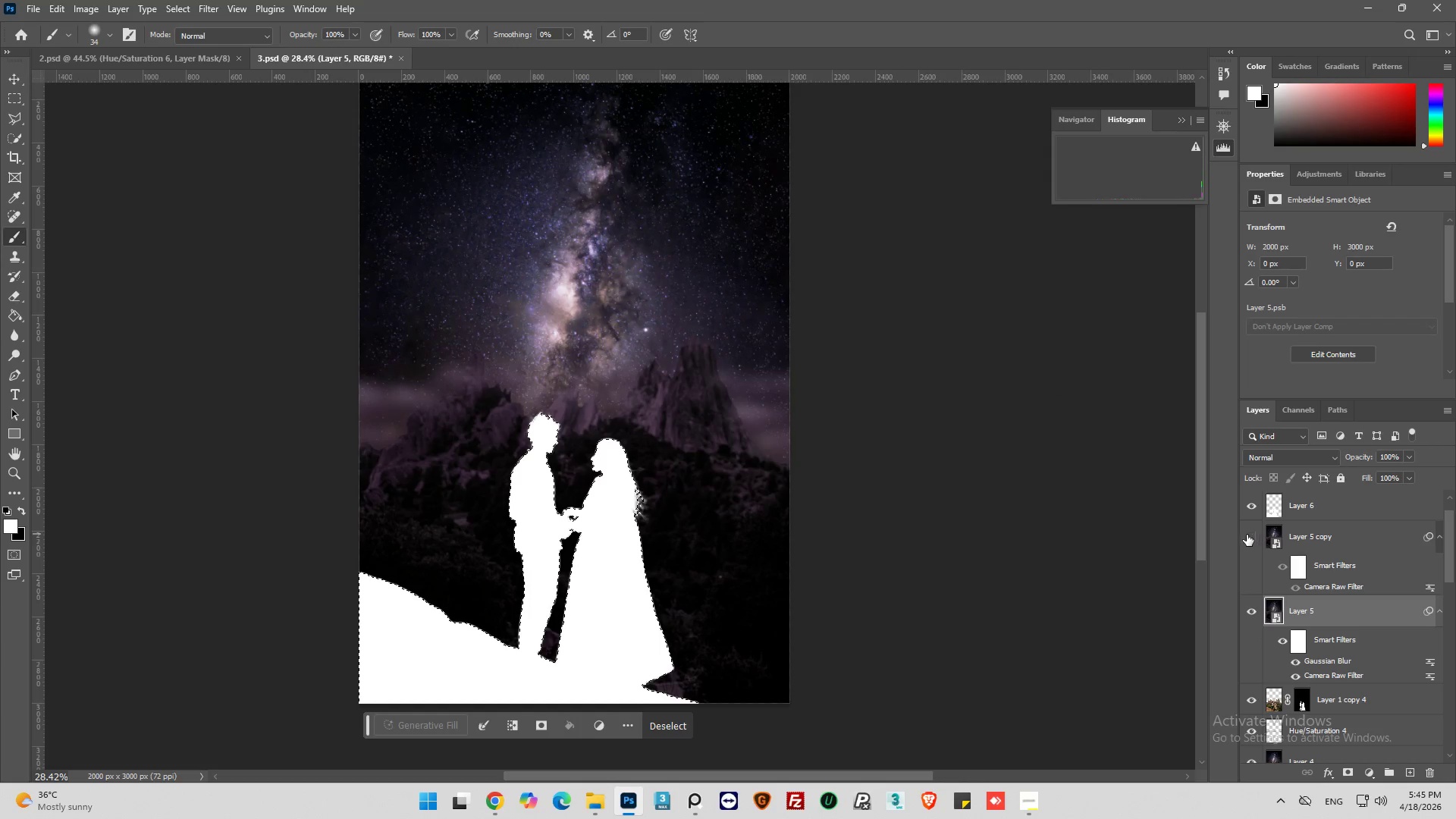 
left_click([1247, 535])
 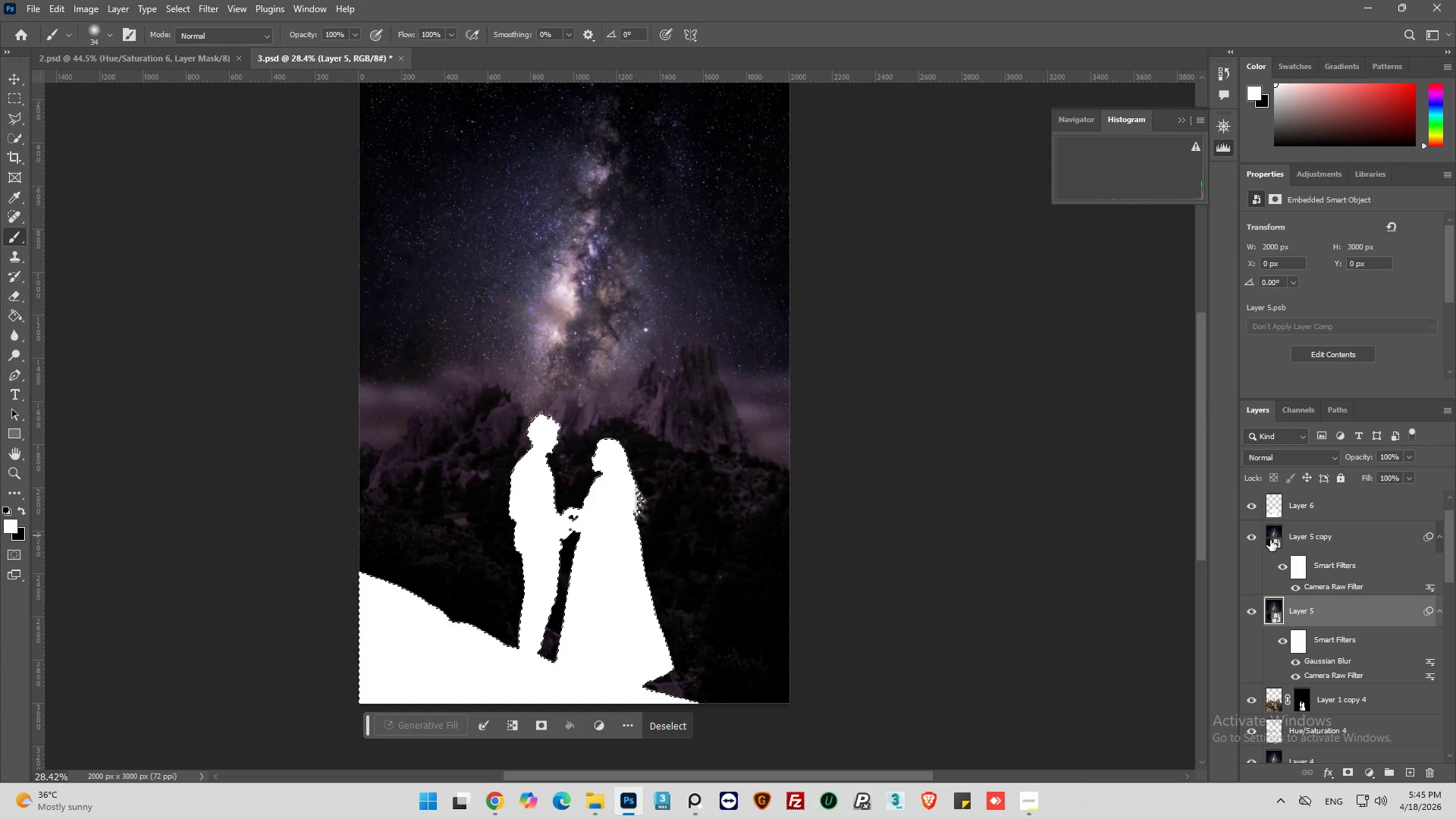 
left_click([1271, 540])
 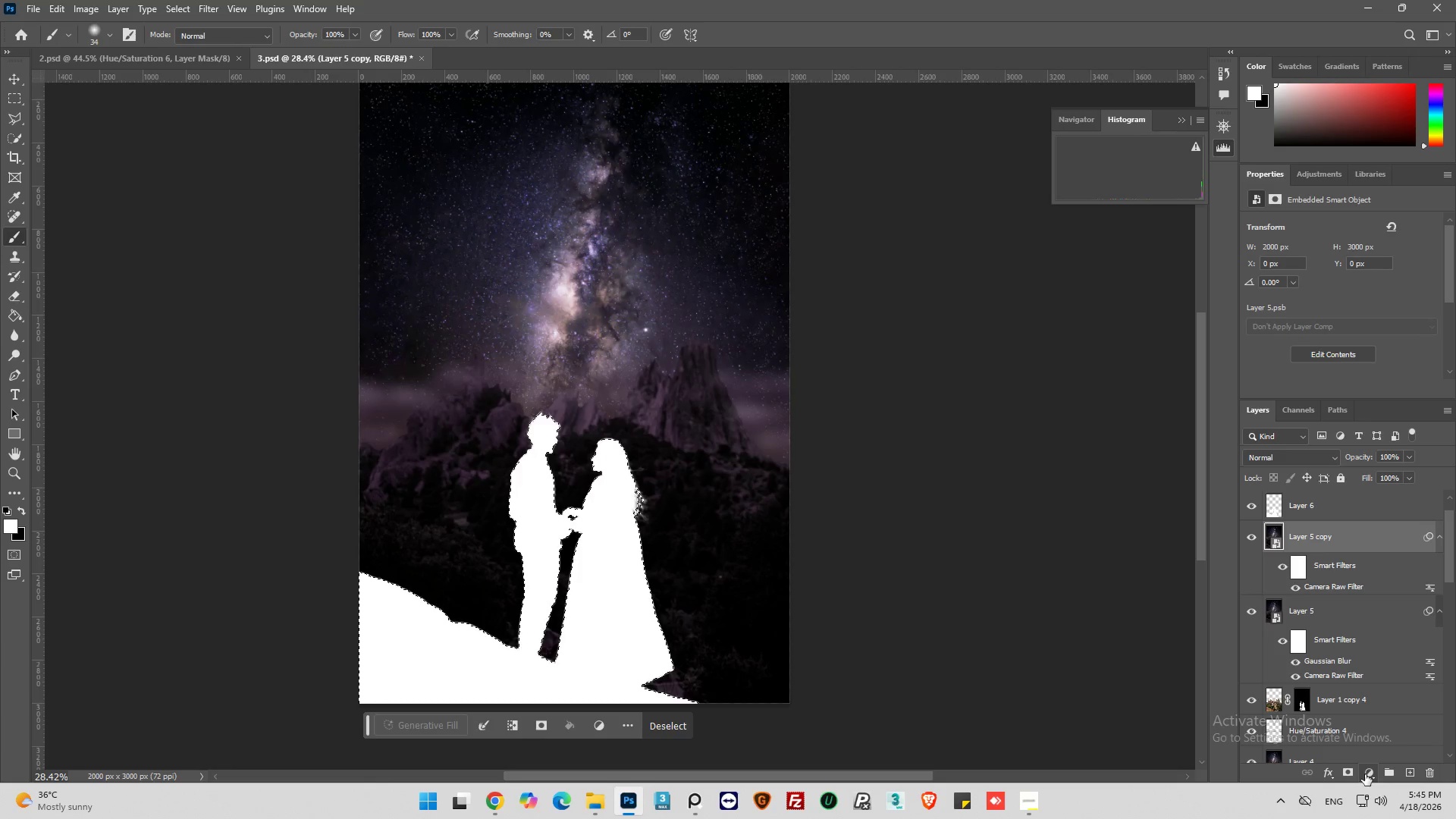 
left_click([1344, 774])
 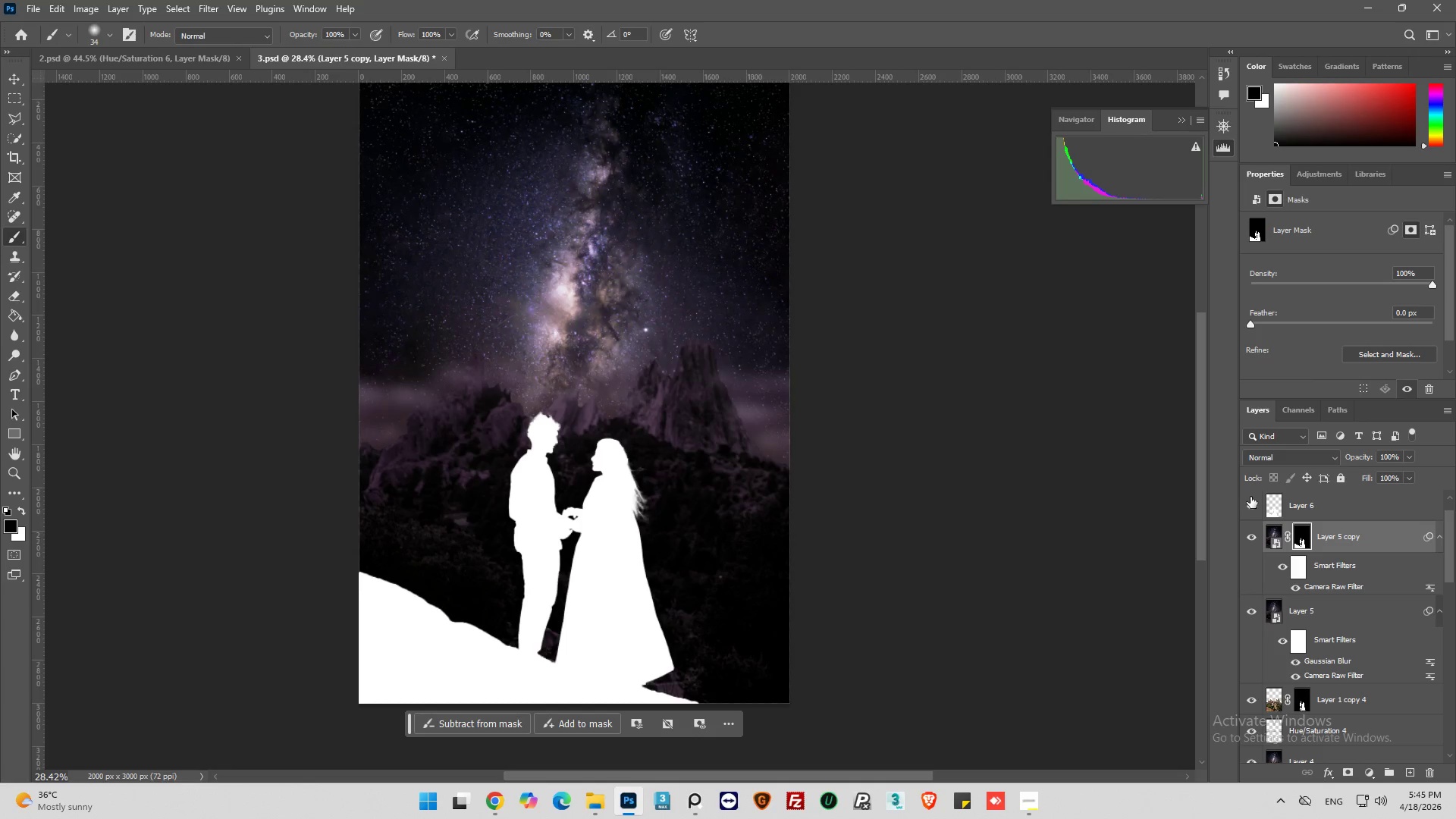 
left_click([1250, 507])
 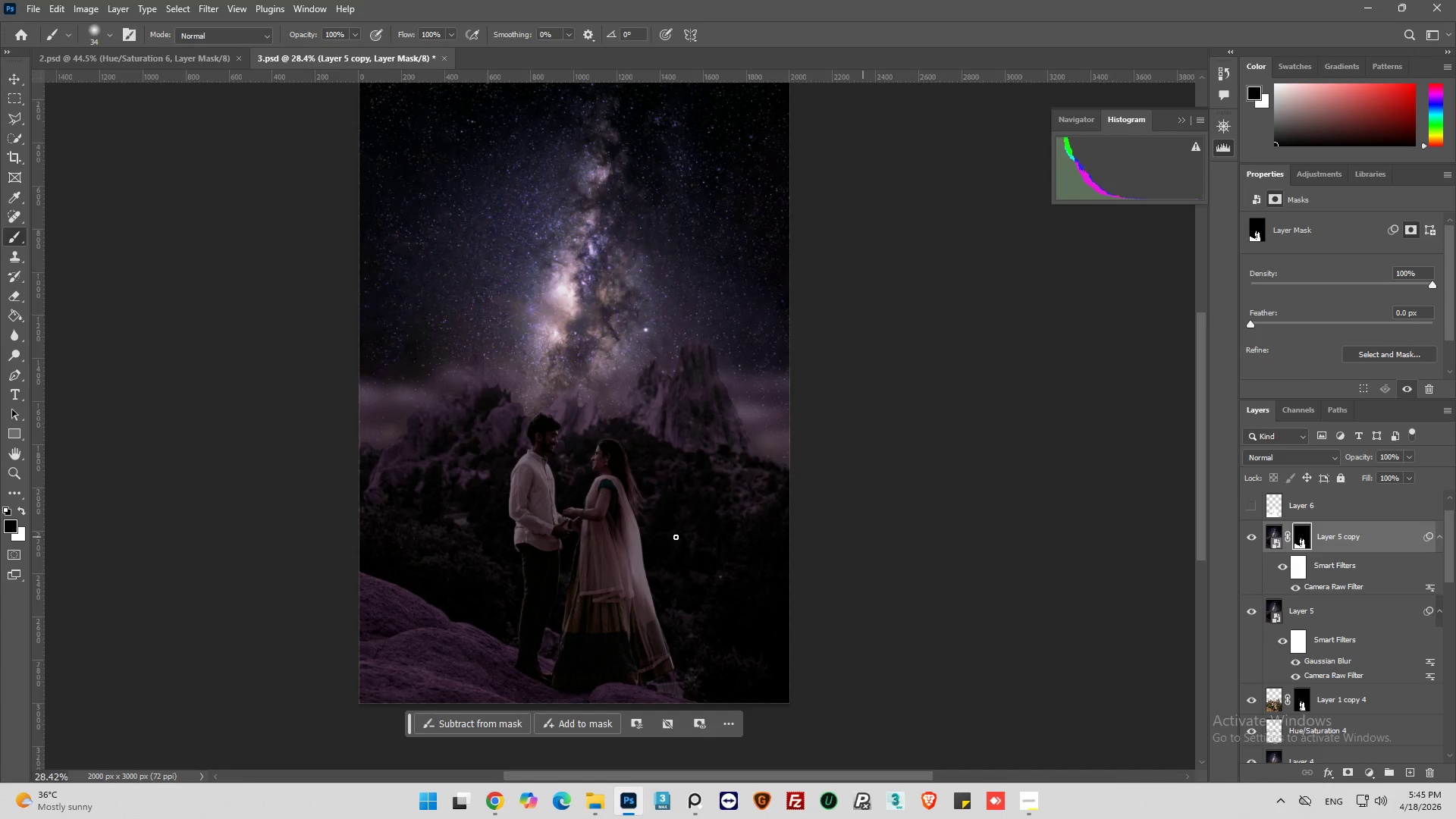 
hold_key(key=AltLeft, duration=0.56)
hold_key(key=AltLeft, duration=0.39)
scroll: coordinate [573, 406], scroll_direction: down, amount: 4.0
 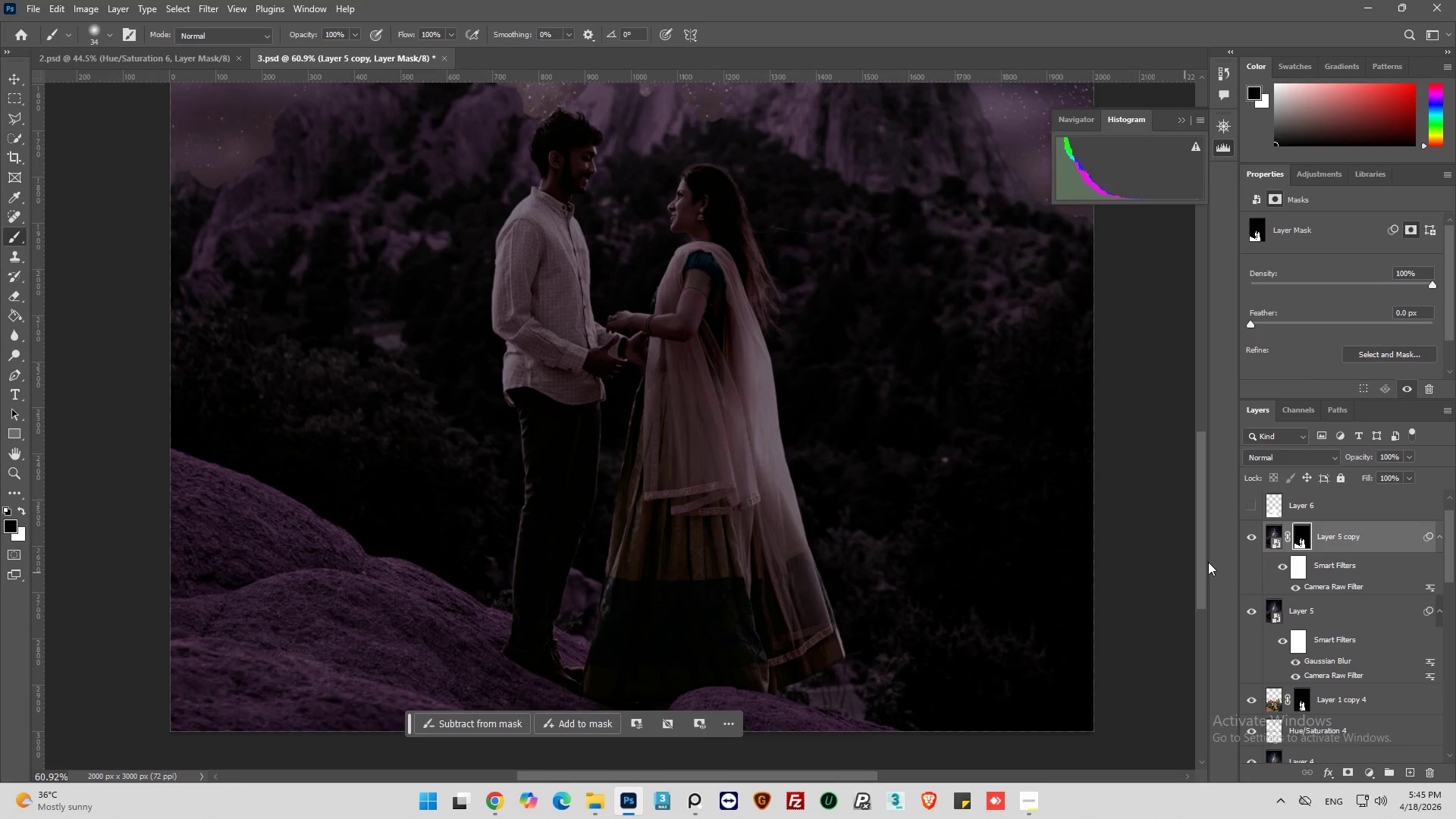 
left_click([1253, 536])
 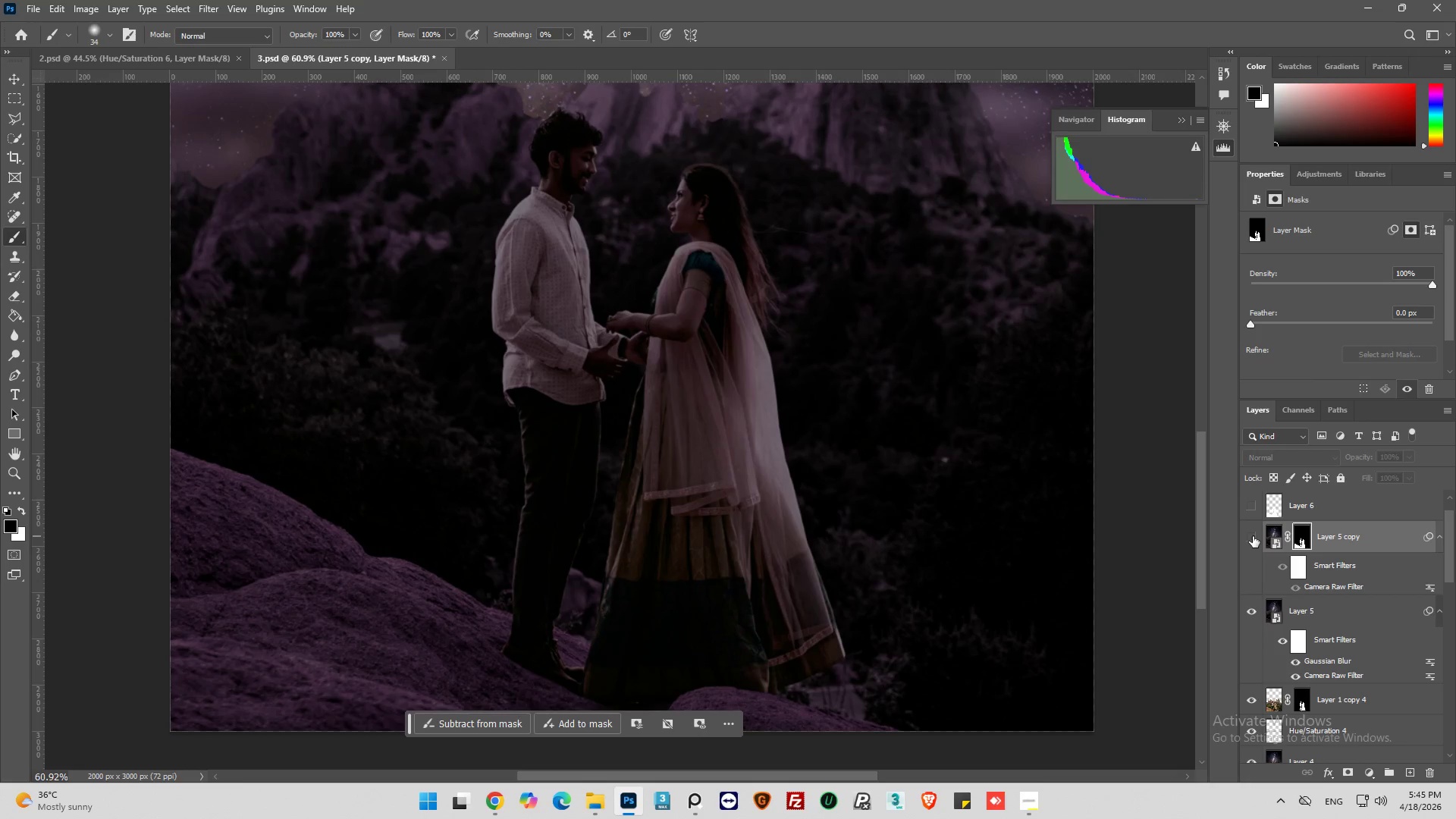 
left_click([1253, 536])